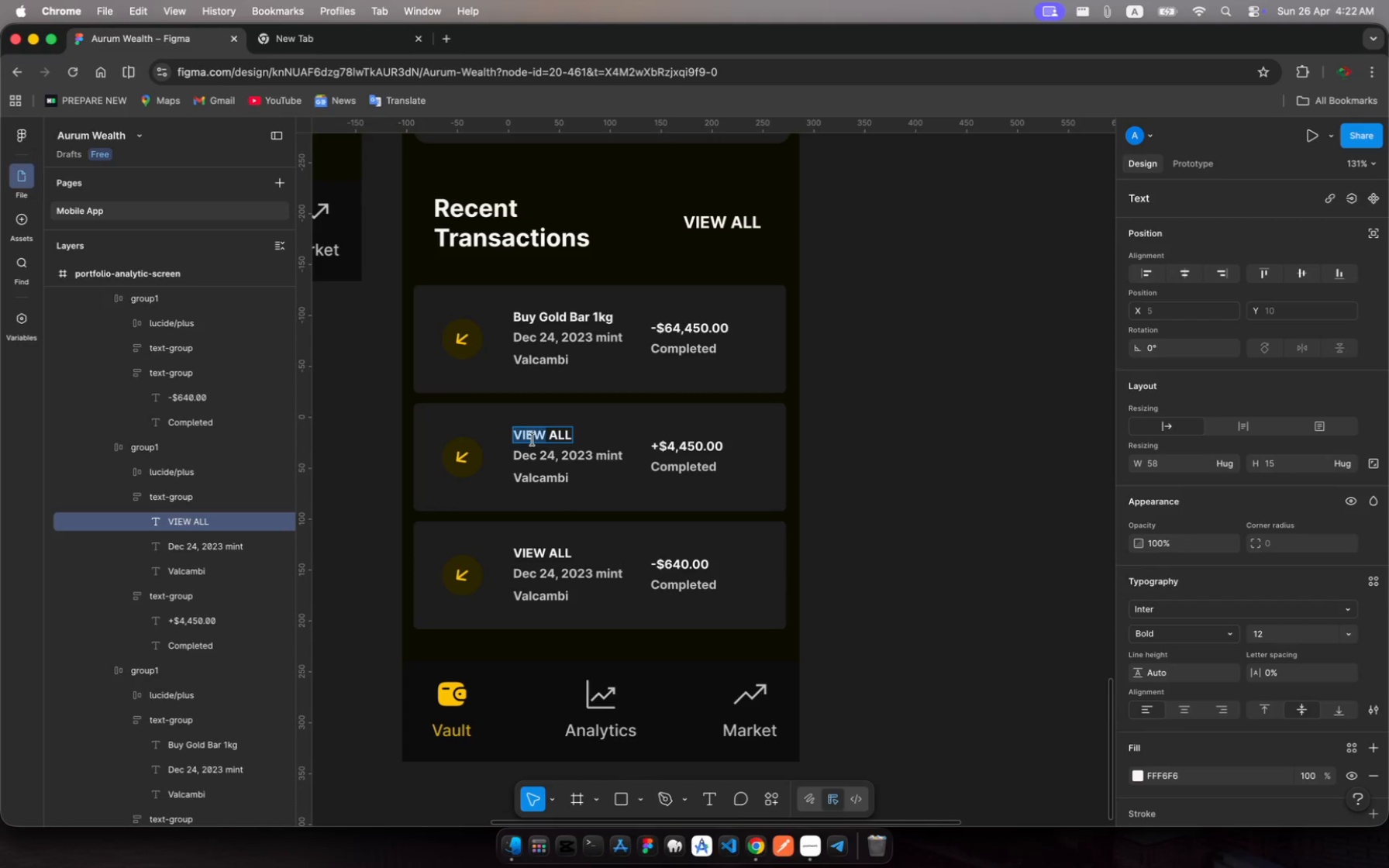 
left_click([533, 439])
 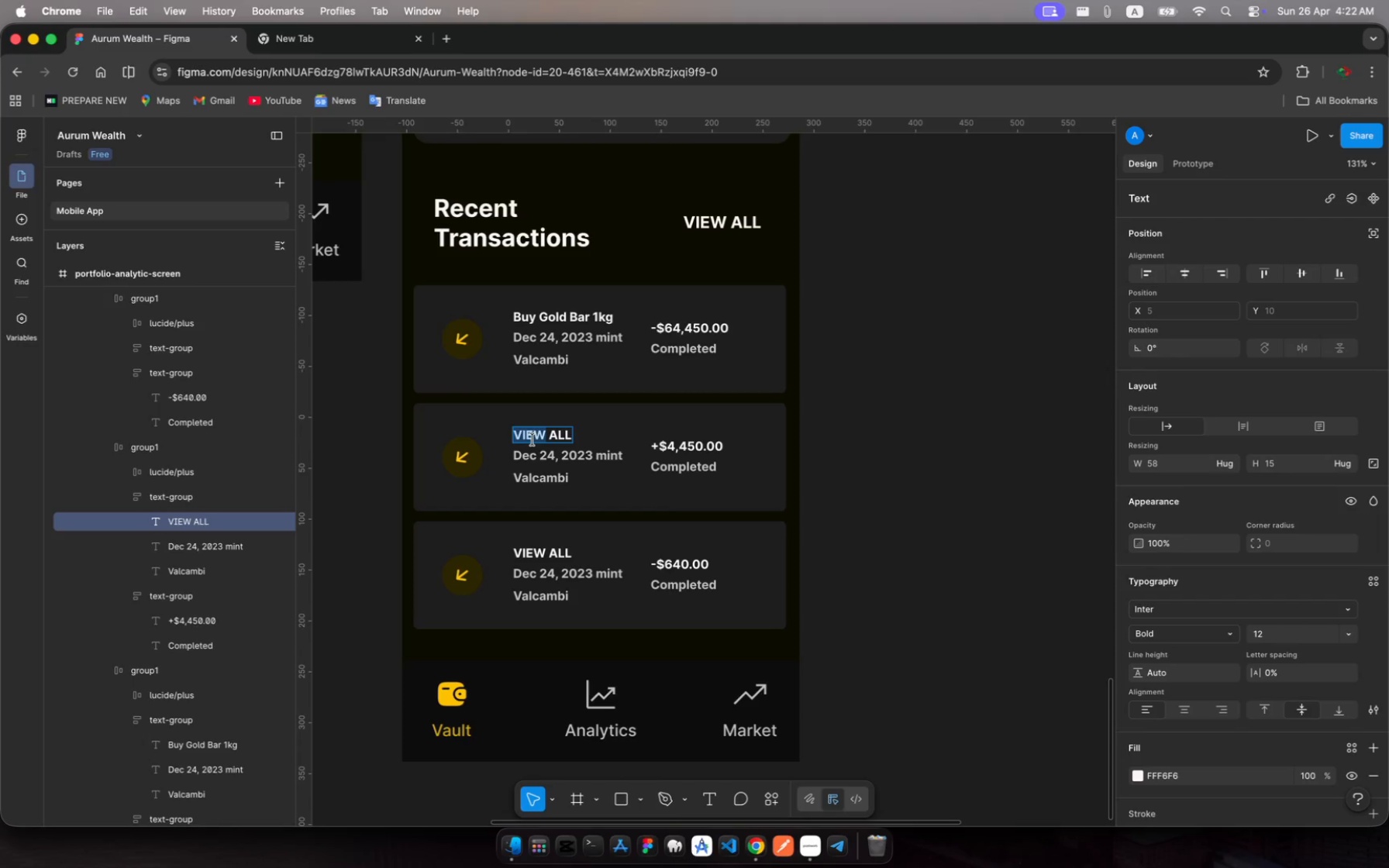 
type(Sell g)
key(Backspace)
type(Gold Coin)
 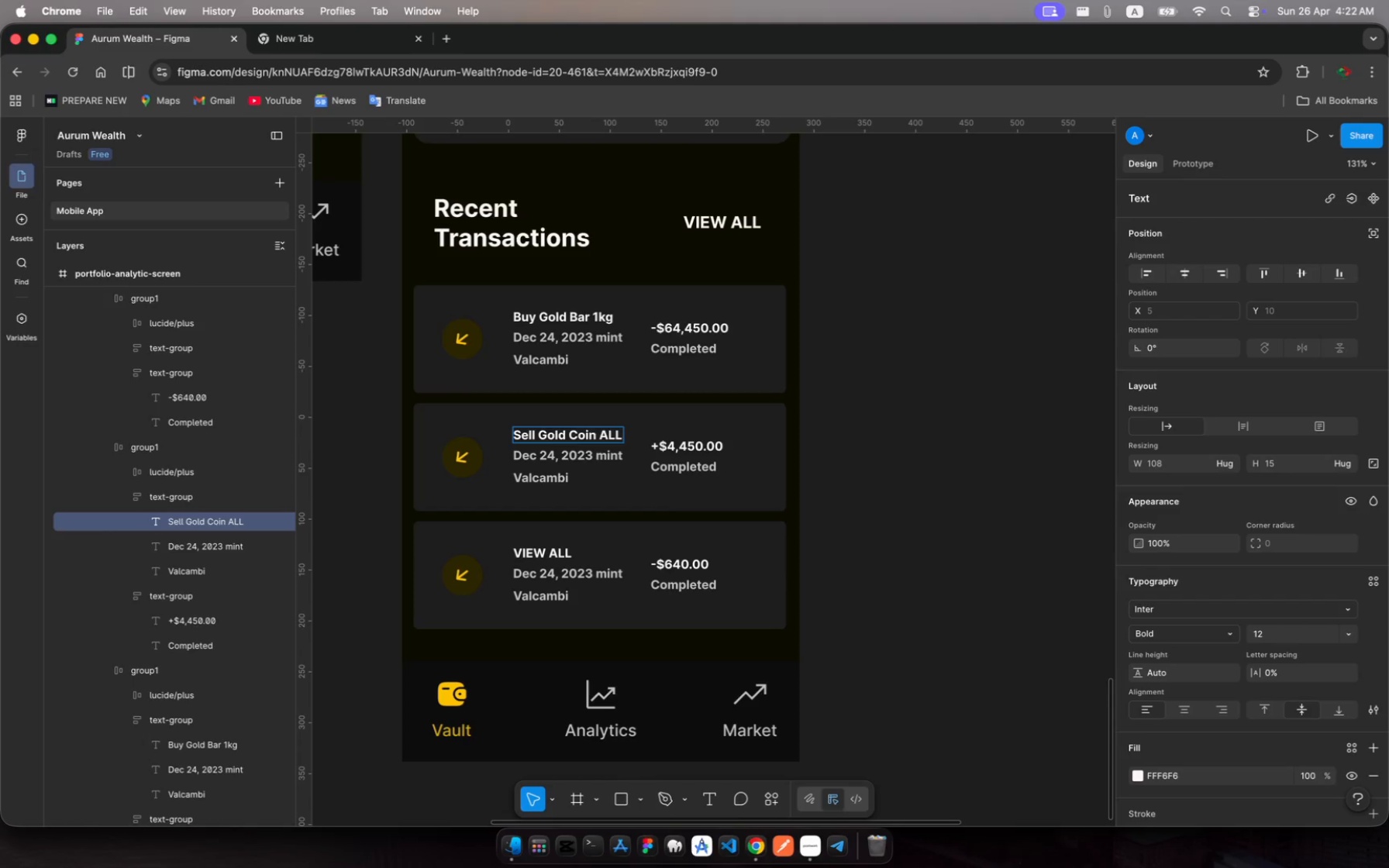 
key(ArrowRight)
 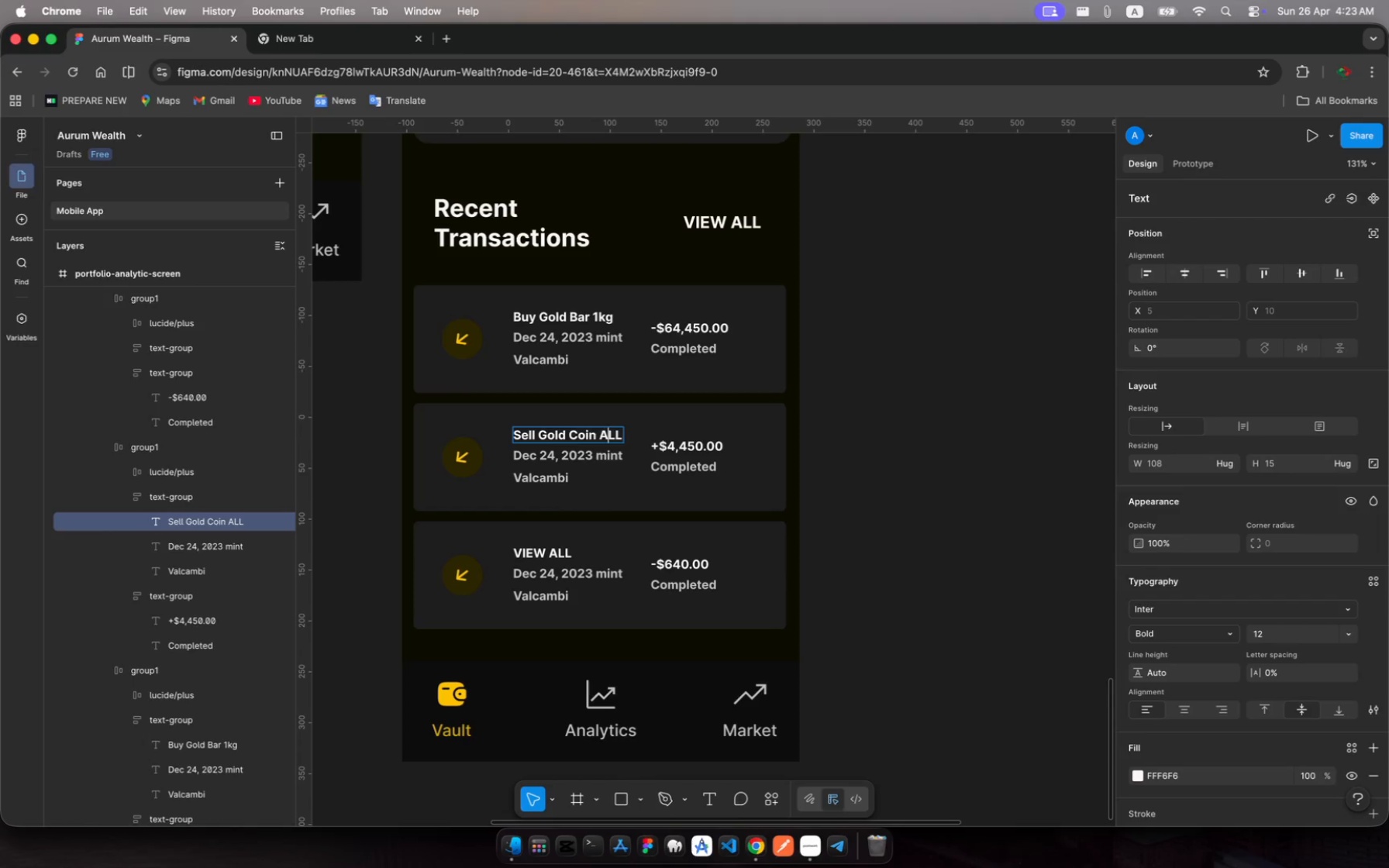 
key(ArrowRight)
 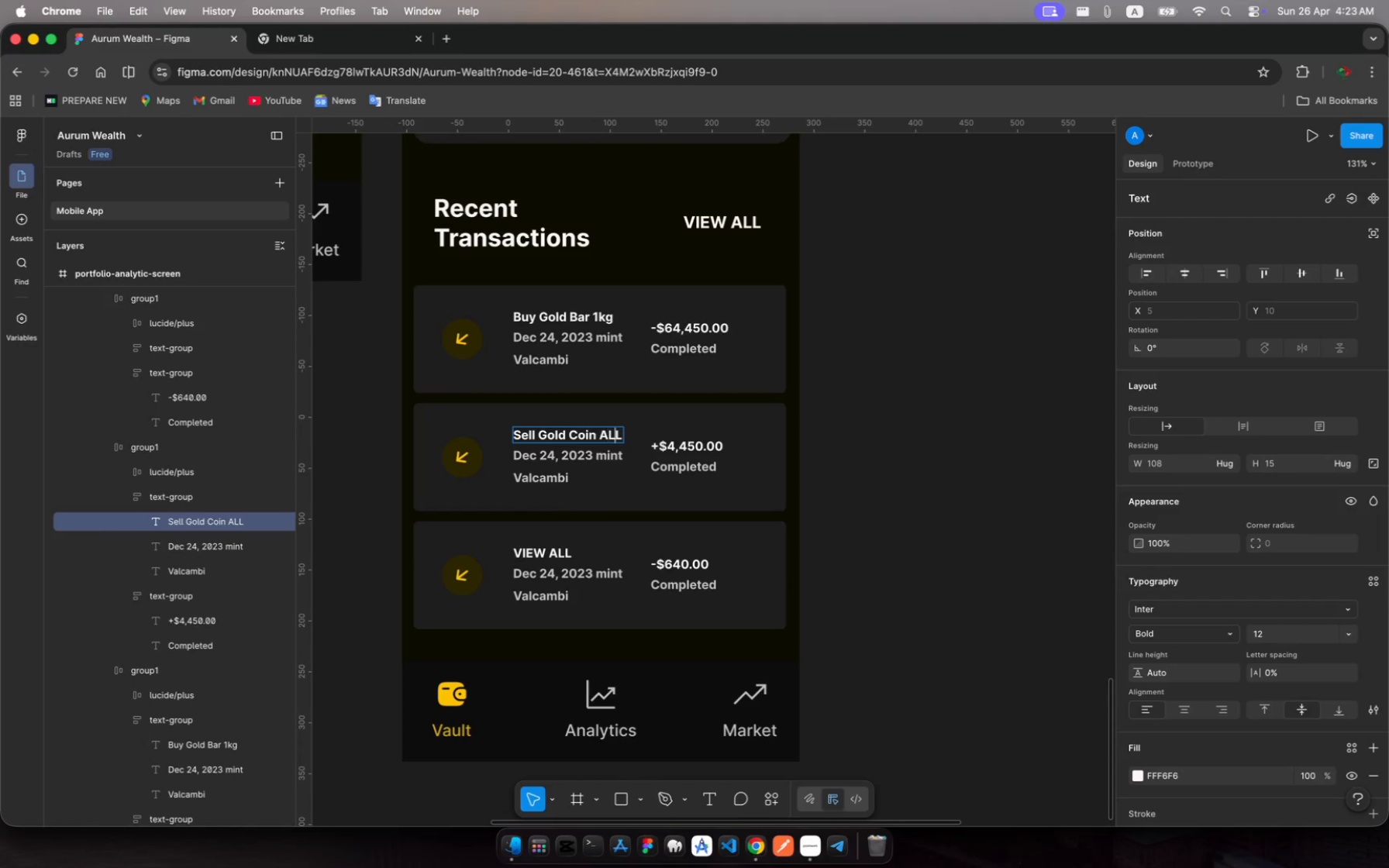 
key(ArrowRight)
 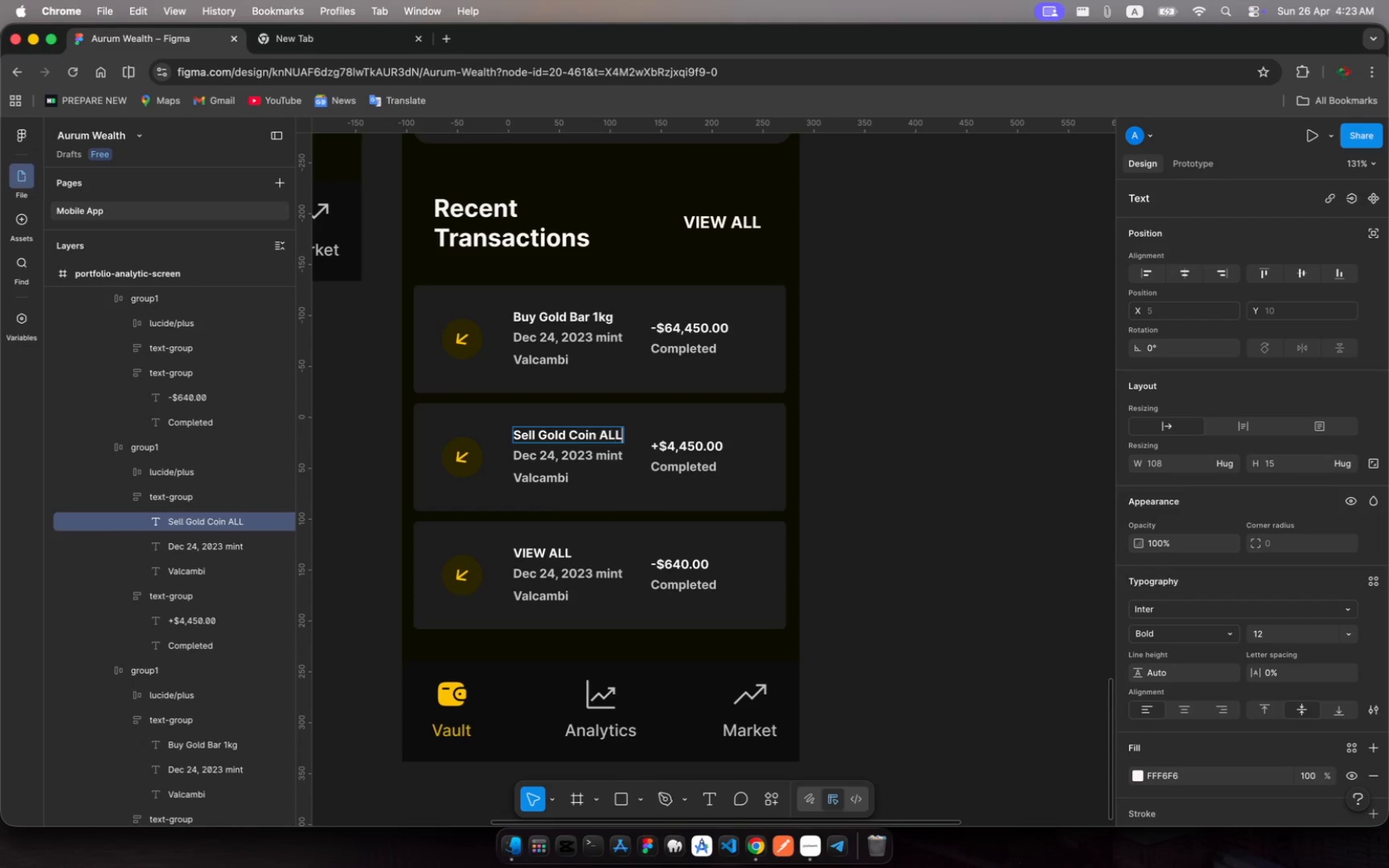 
key(ArrowRight)
 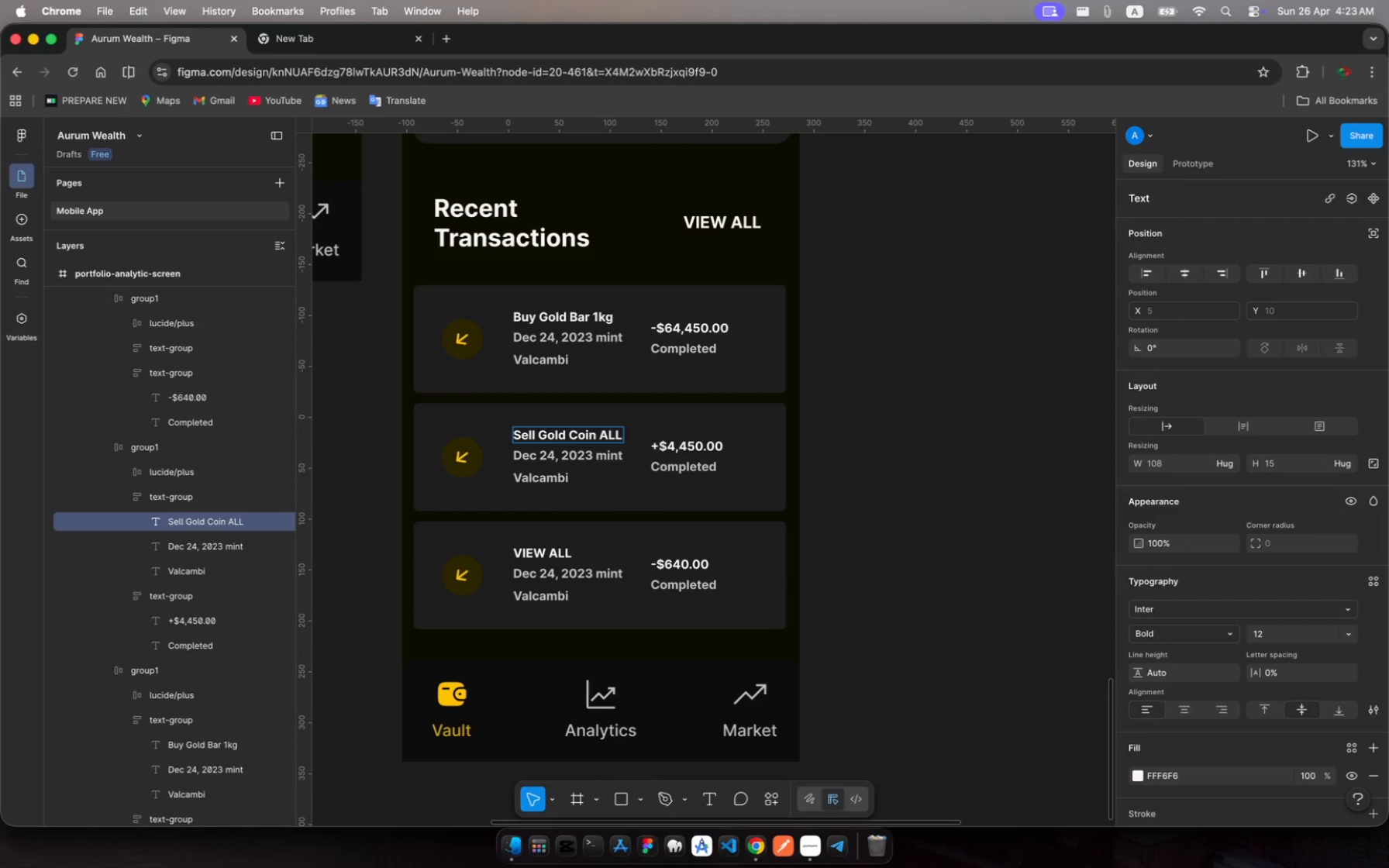 
key(Backspace)
key(Backspace)
key(Backspace)
type(1oz)
 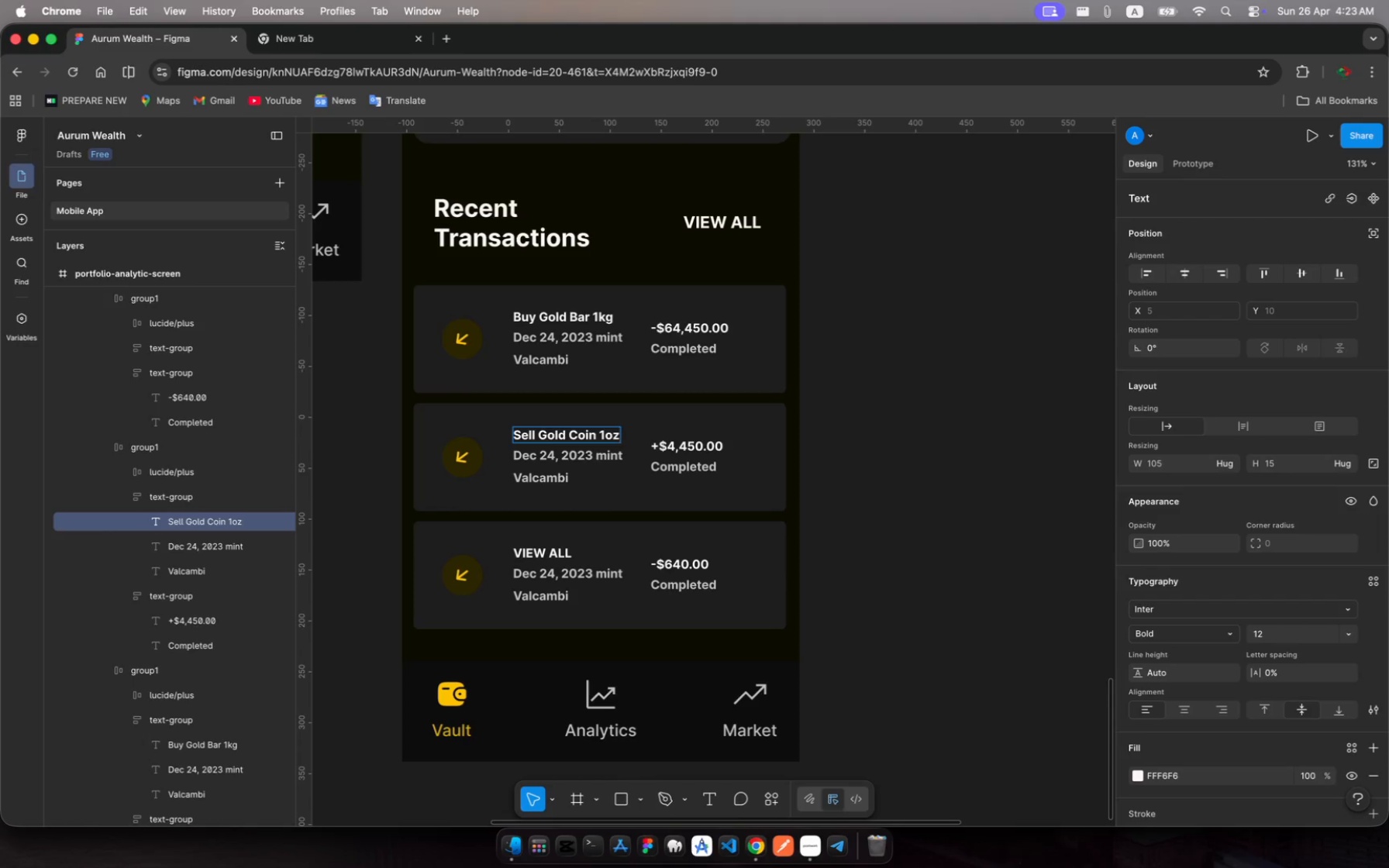 
wait(10.56)
 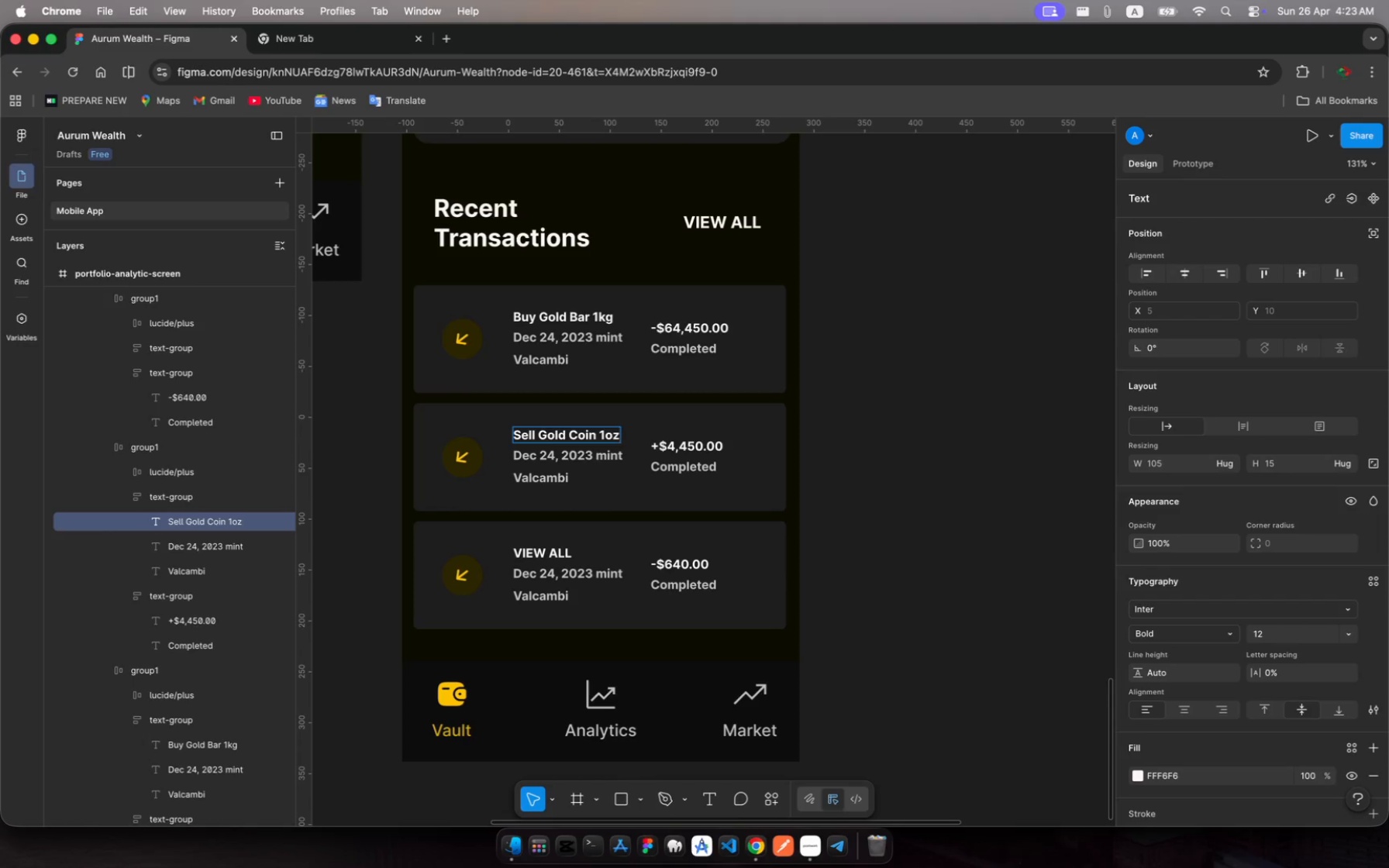 
left_click([540, 553])
 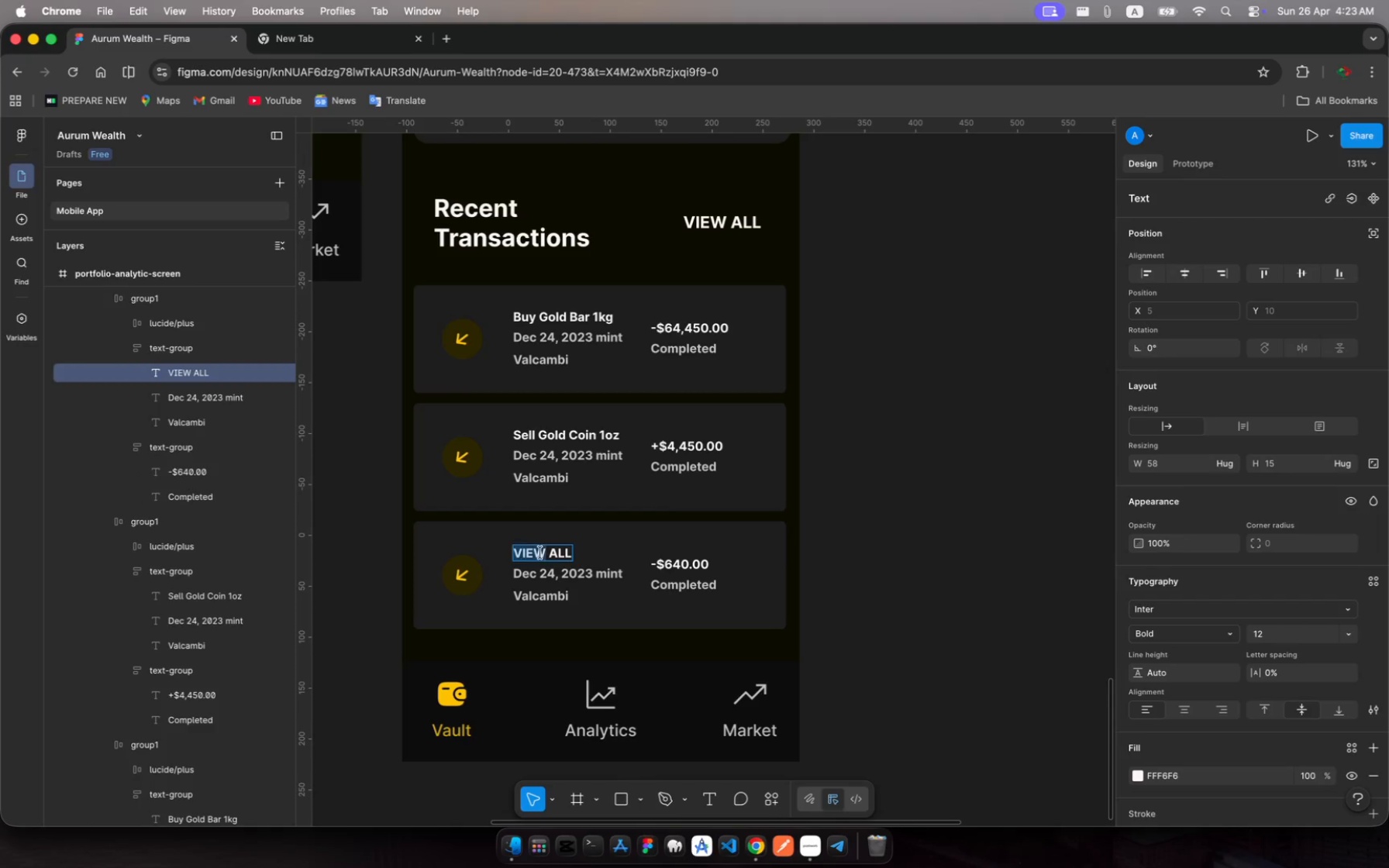 
left_click([540, 553])
 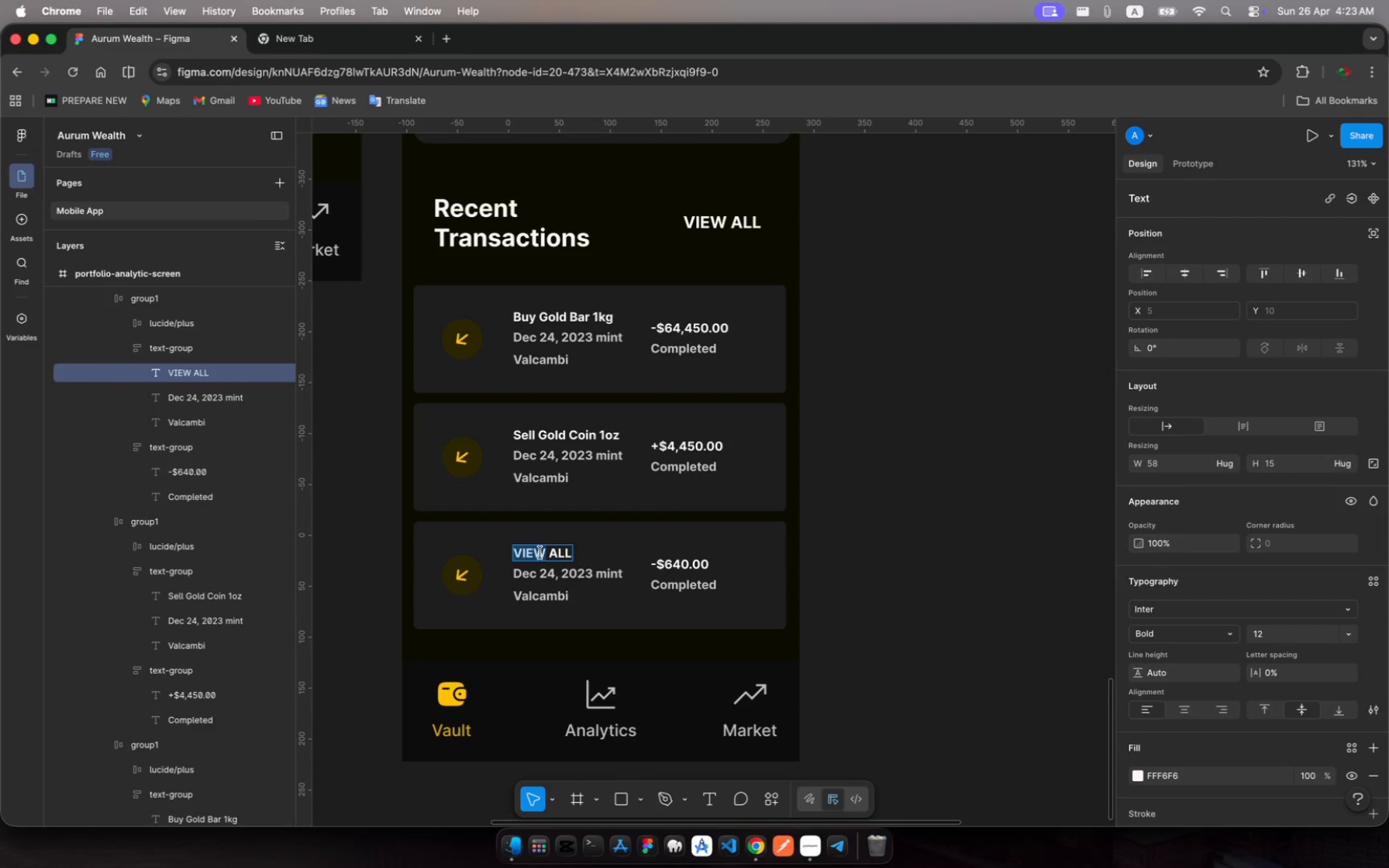 
hold_key(key=ShiftRight, duration=0.31)
 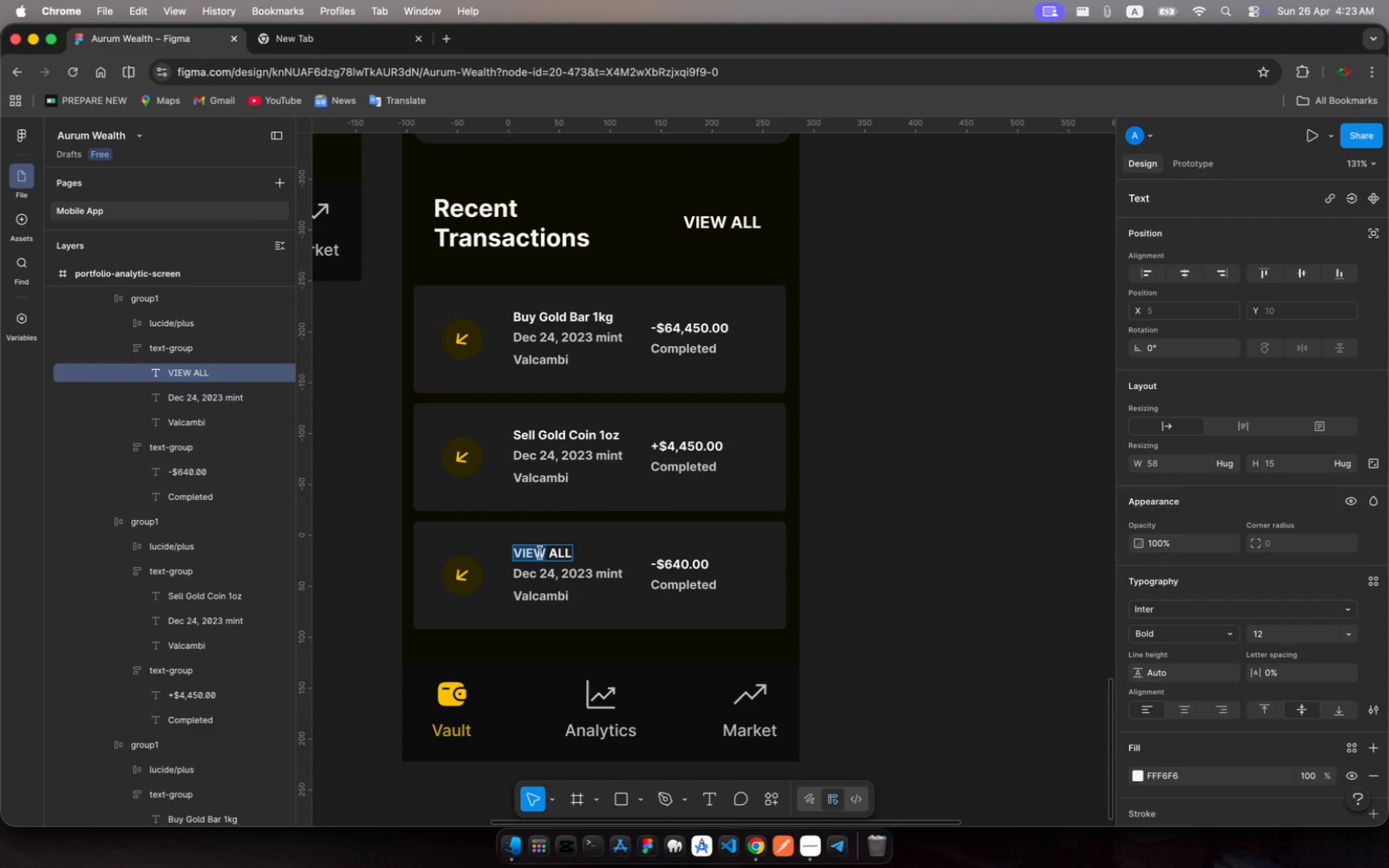 
key(Meta+A)
 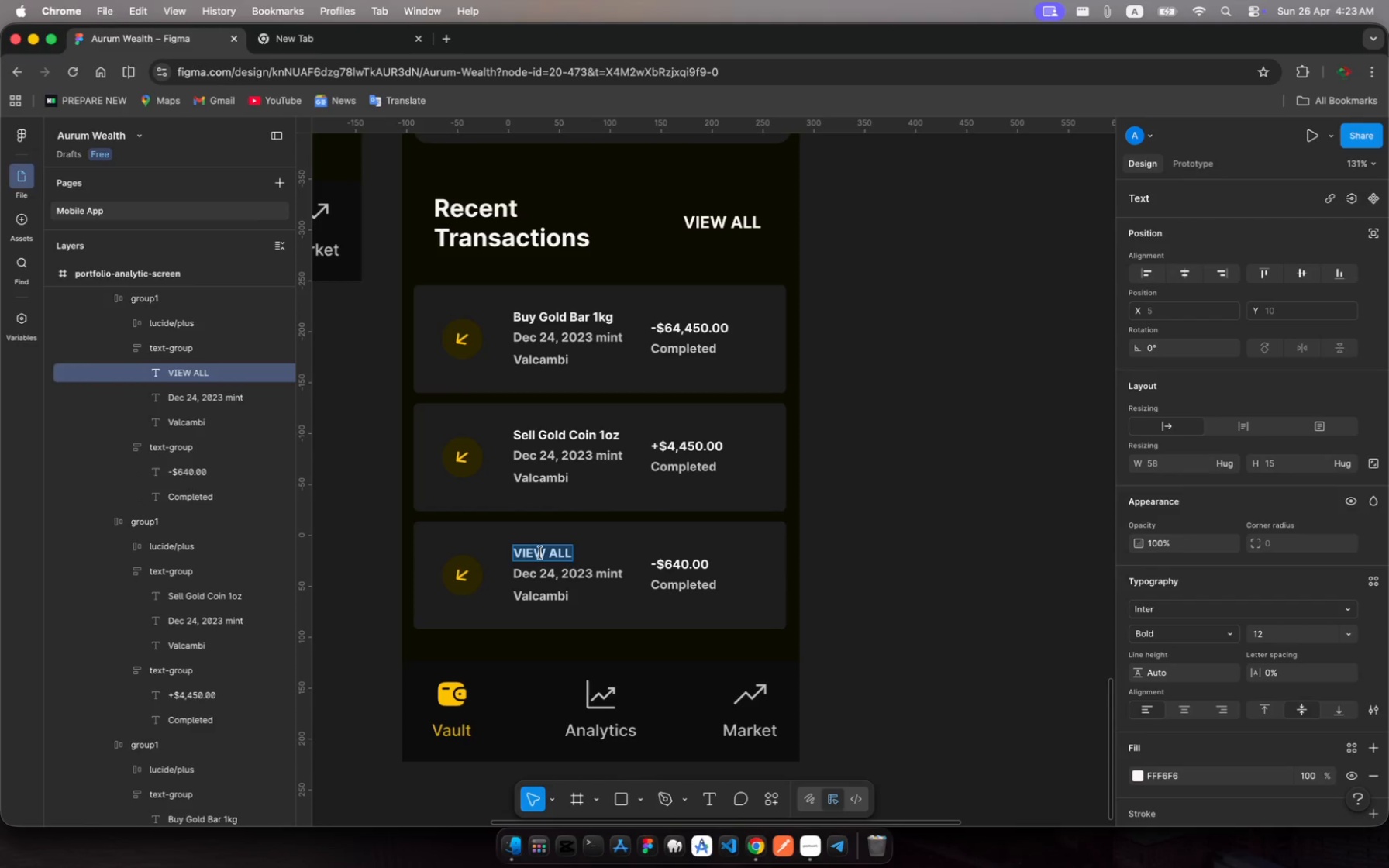 
type(Buy gold )
 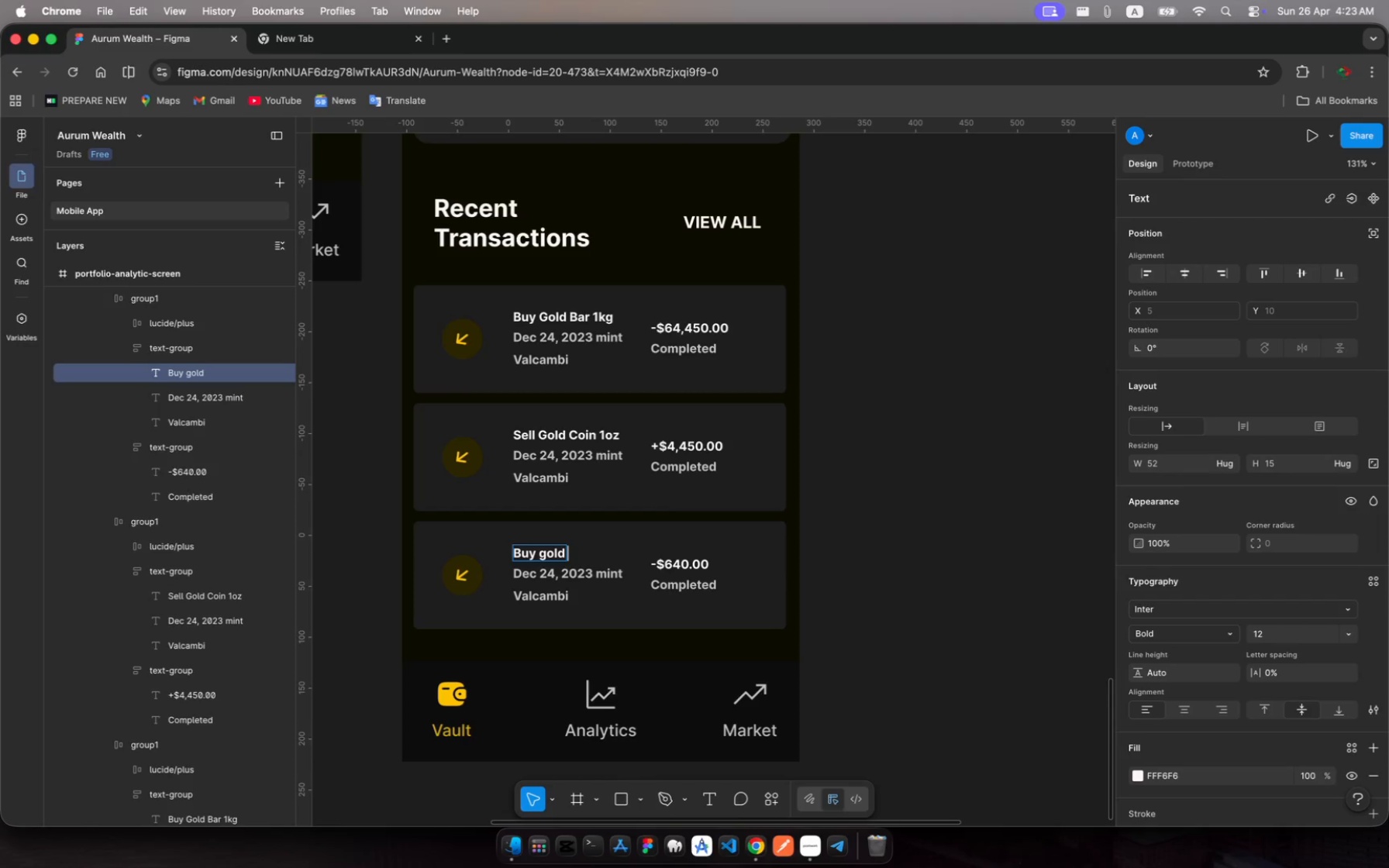 
type(Bar 11)
key(Backspace)
type(00g)
 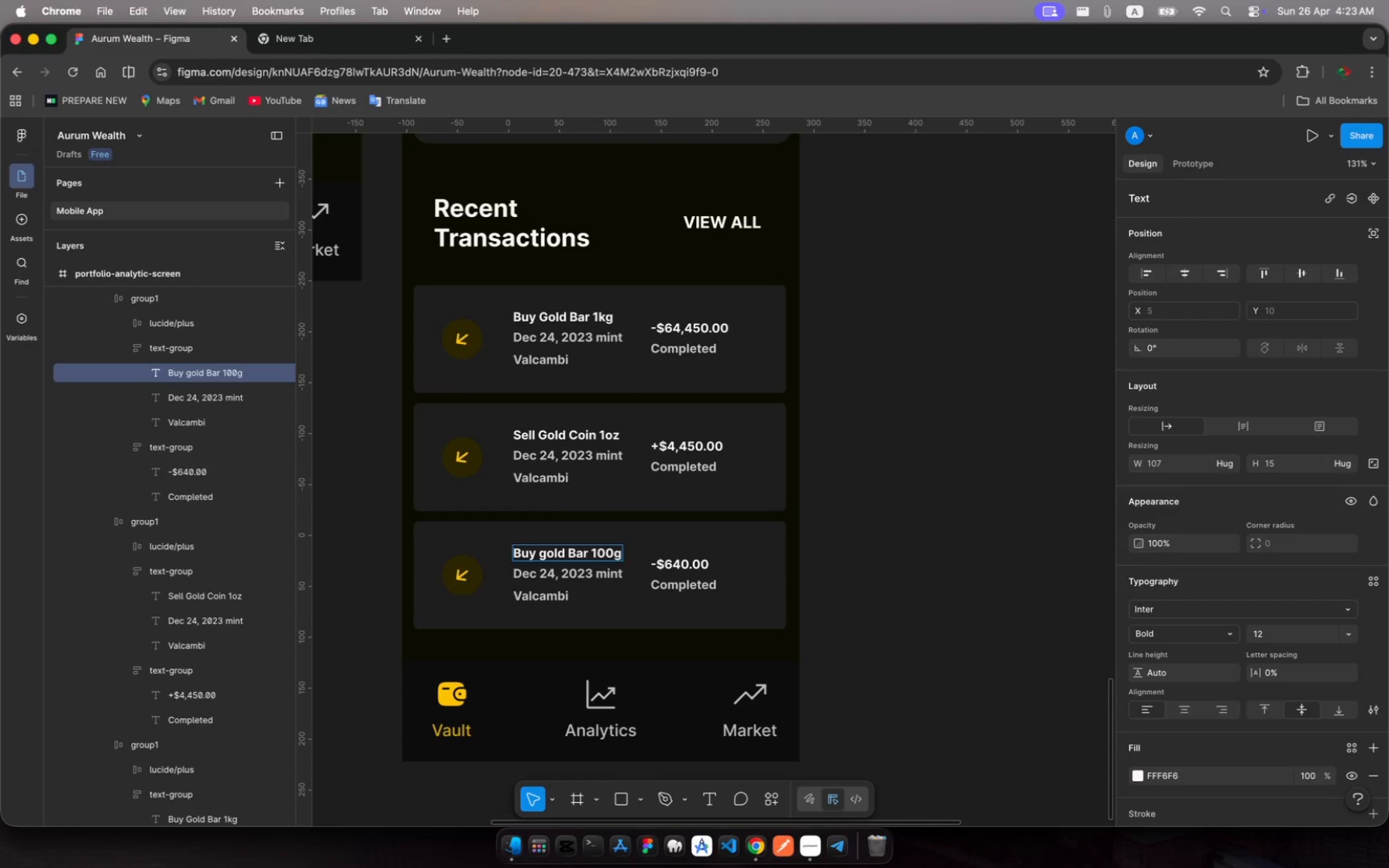 
wait(7.67)
 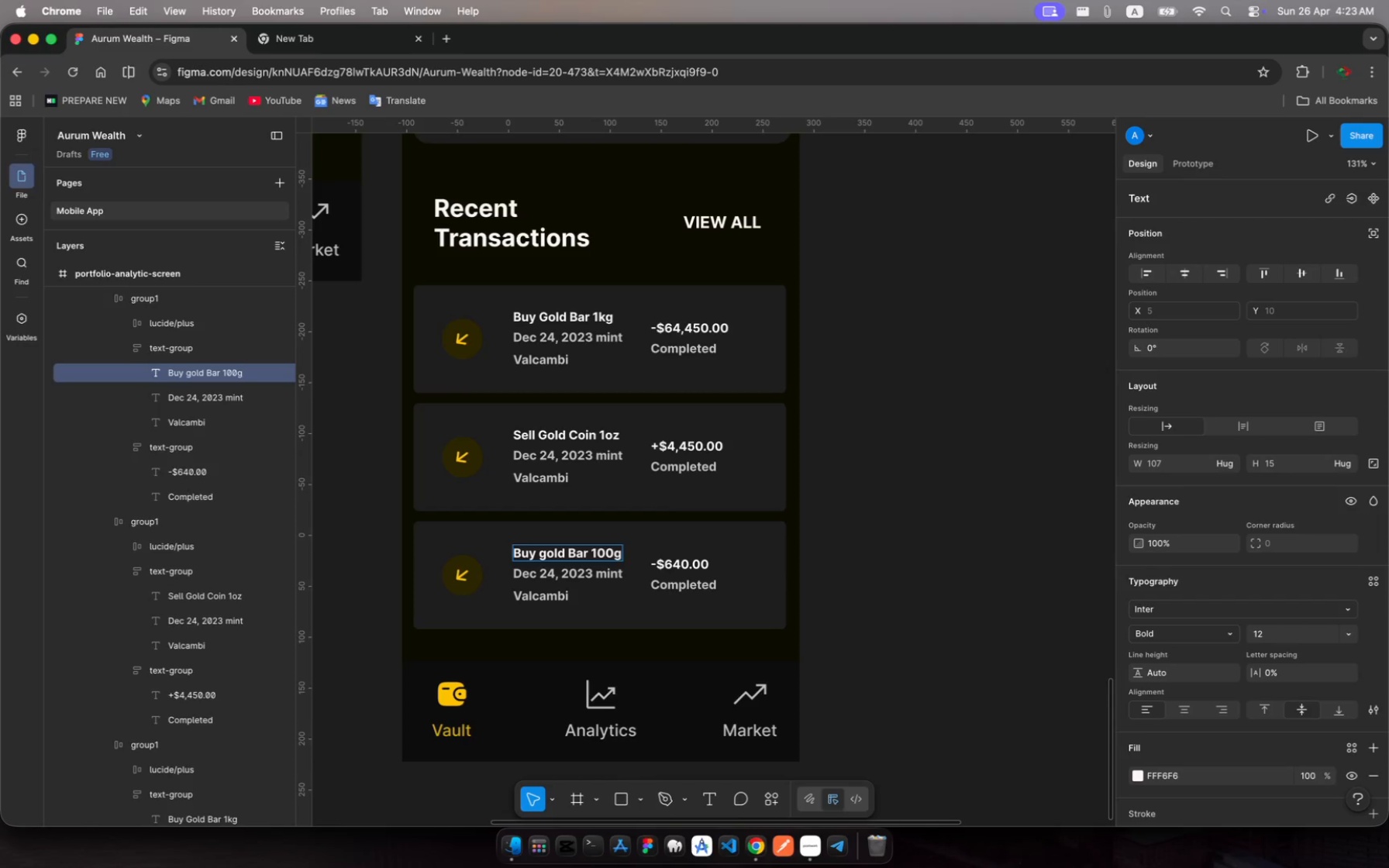 
left_click([538, 479])
 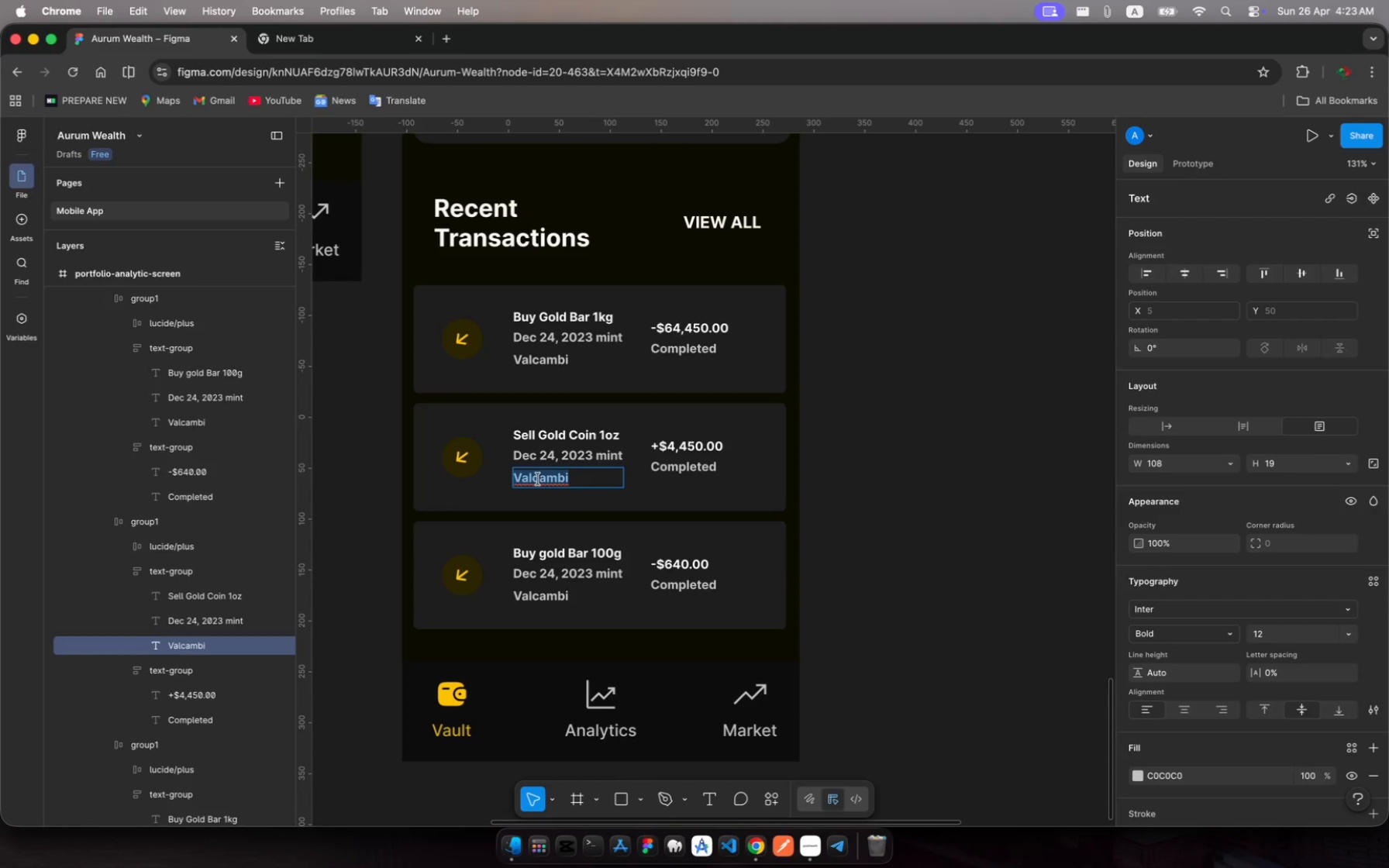 
left_click([538, 479])
 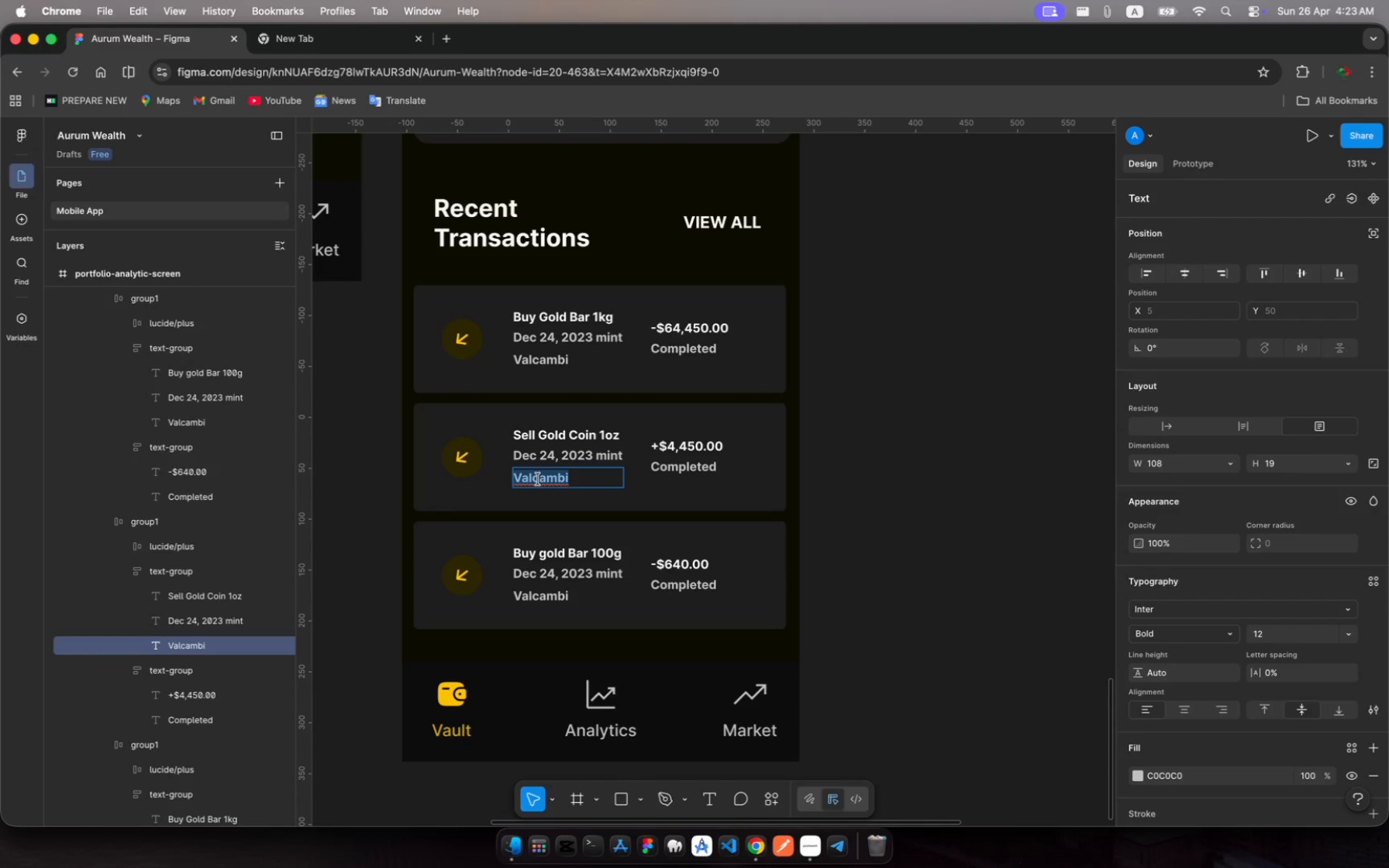 
type(PAMP)
 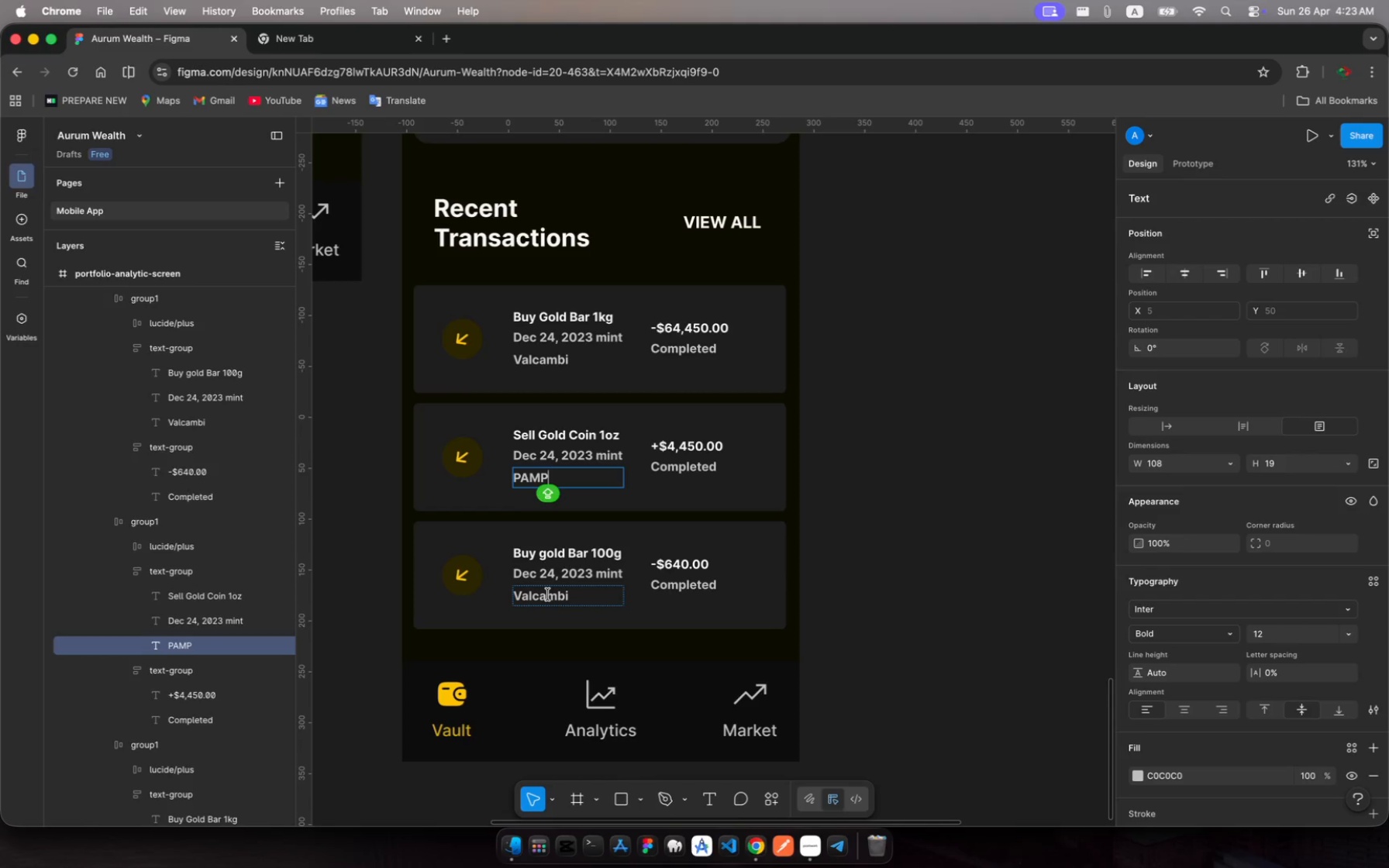 
left_click([548, 595])
 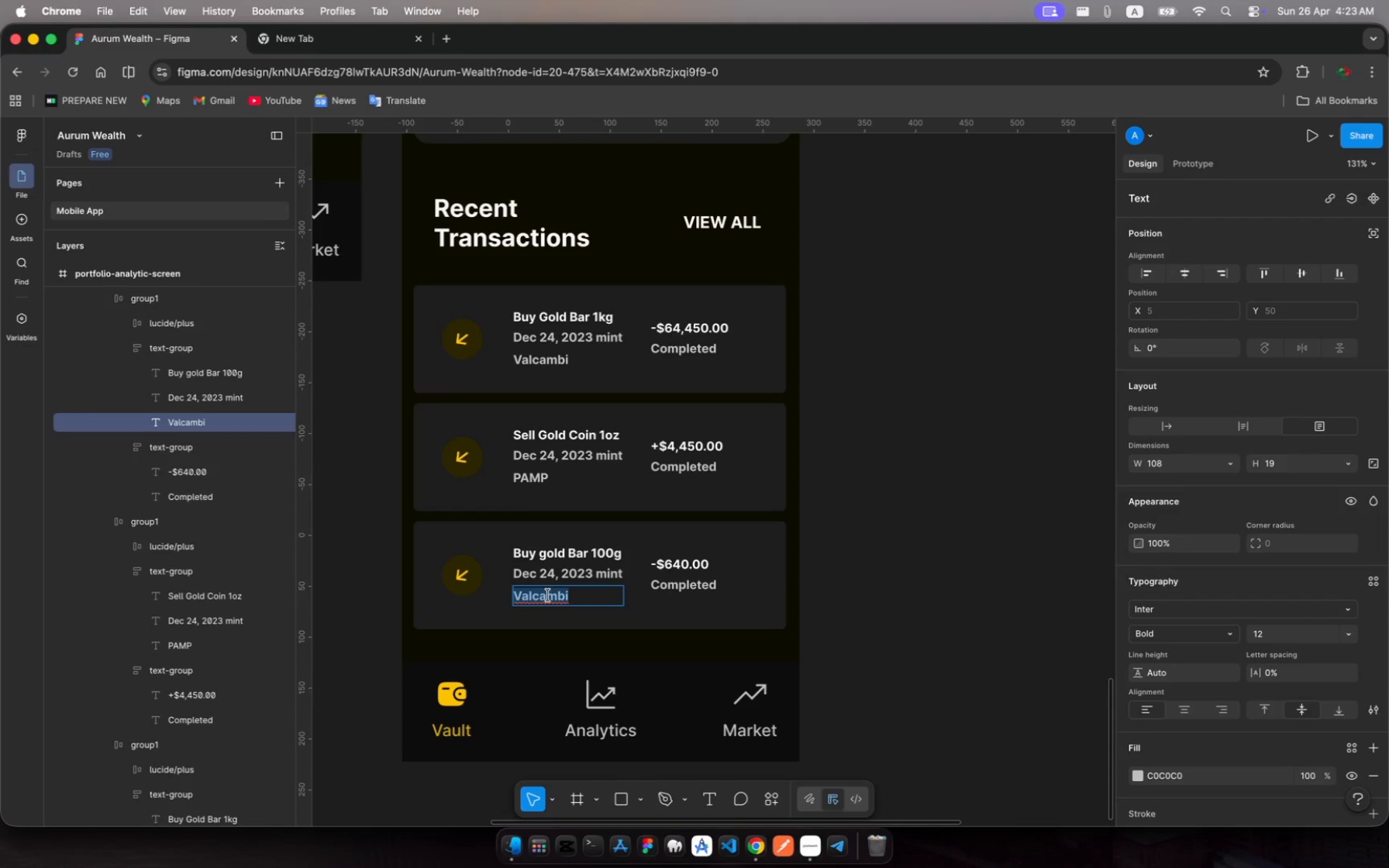 
left_click([548, 595])
 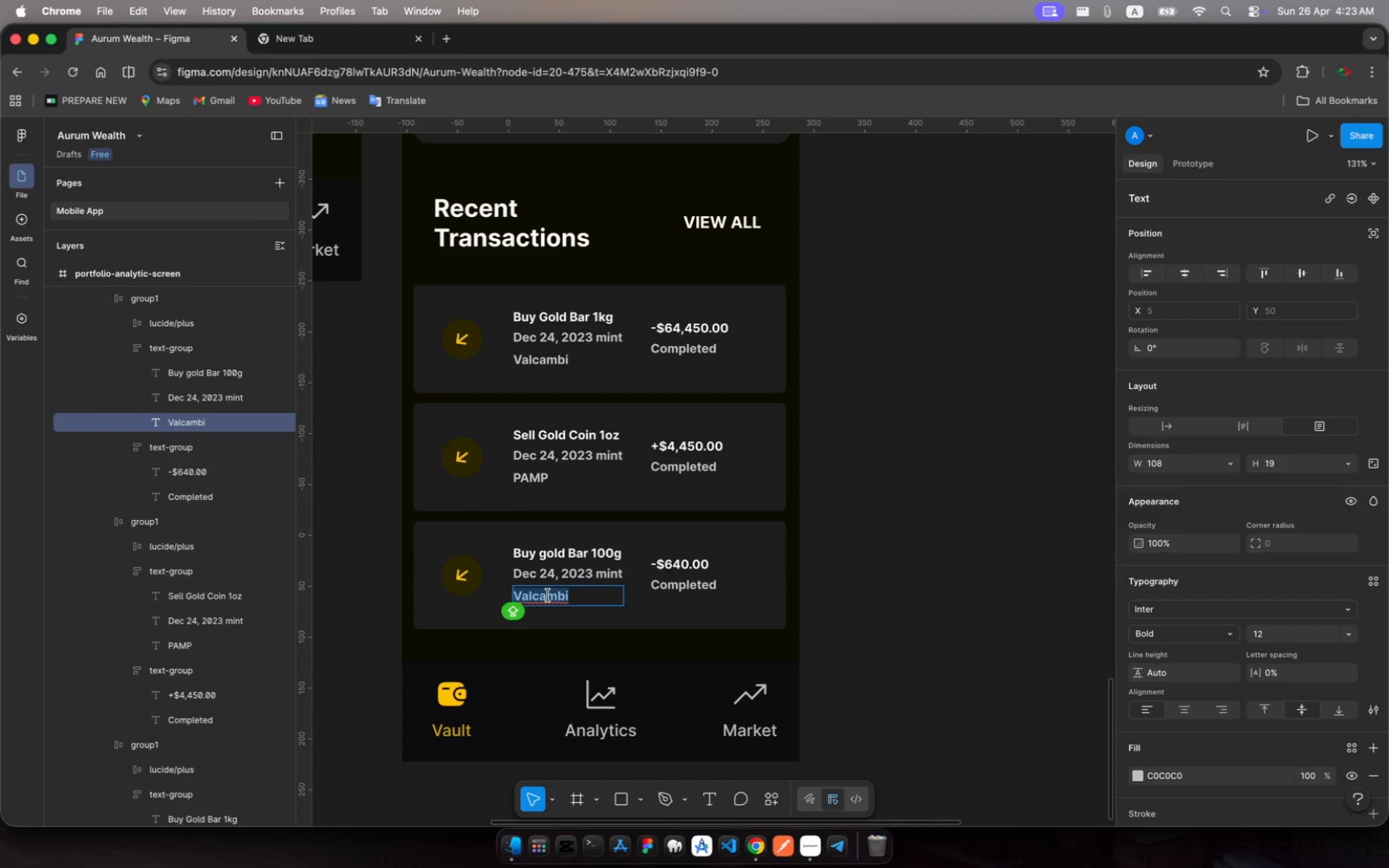 
wait(5.37)
 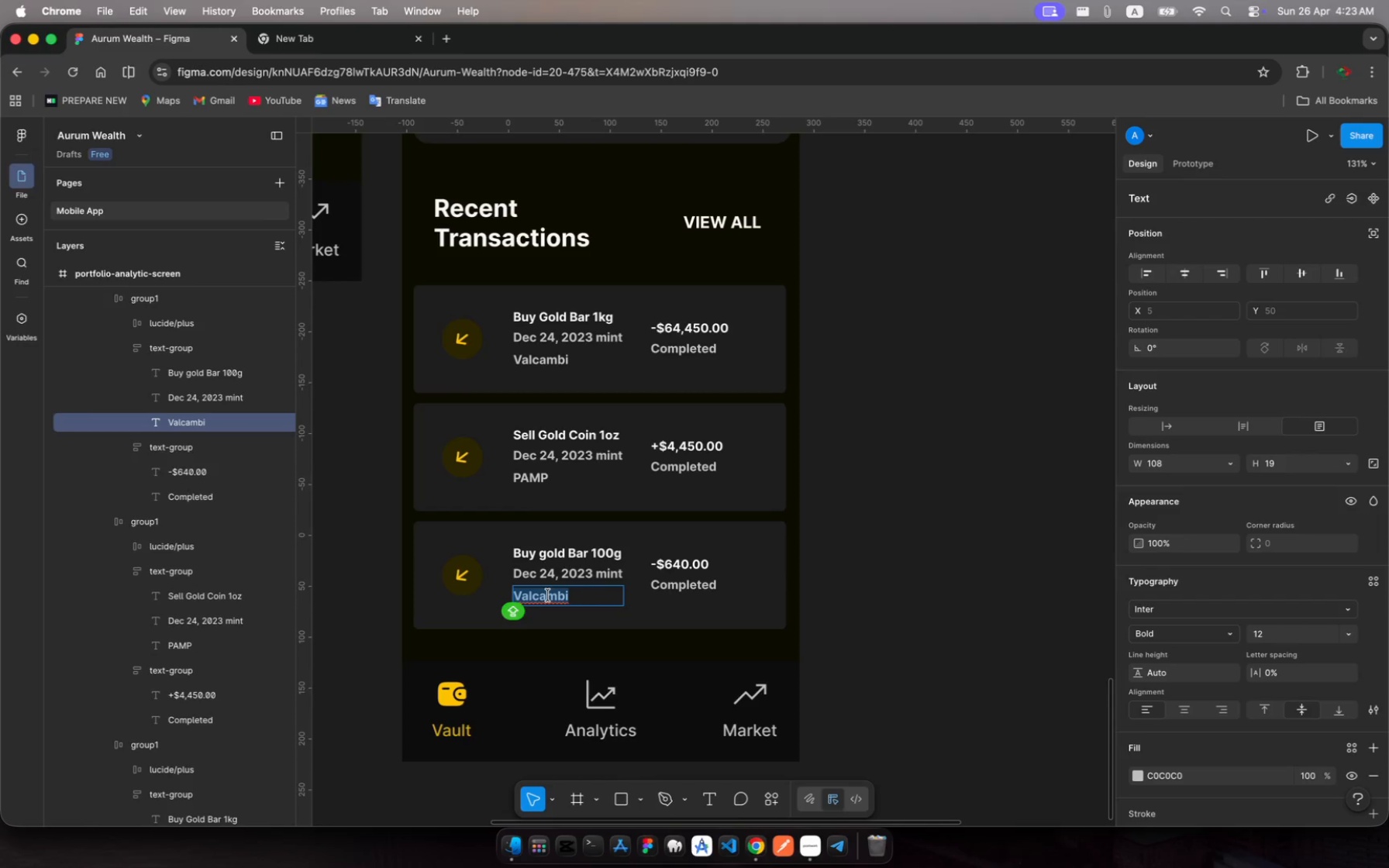 
type(Credit suisse)
 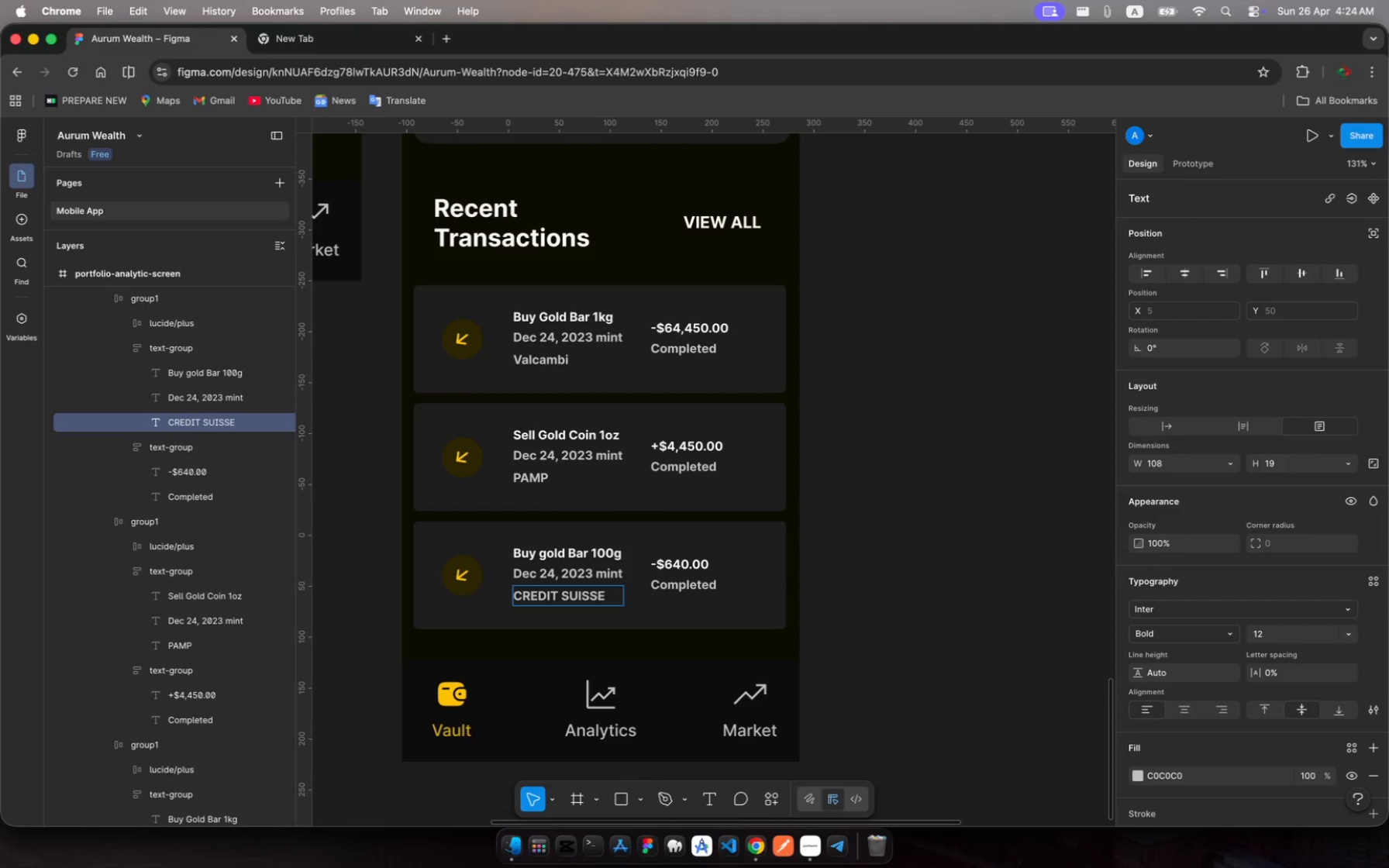 
left_click([457, 454])
 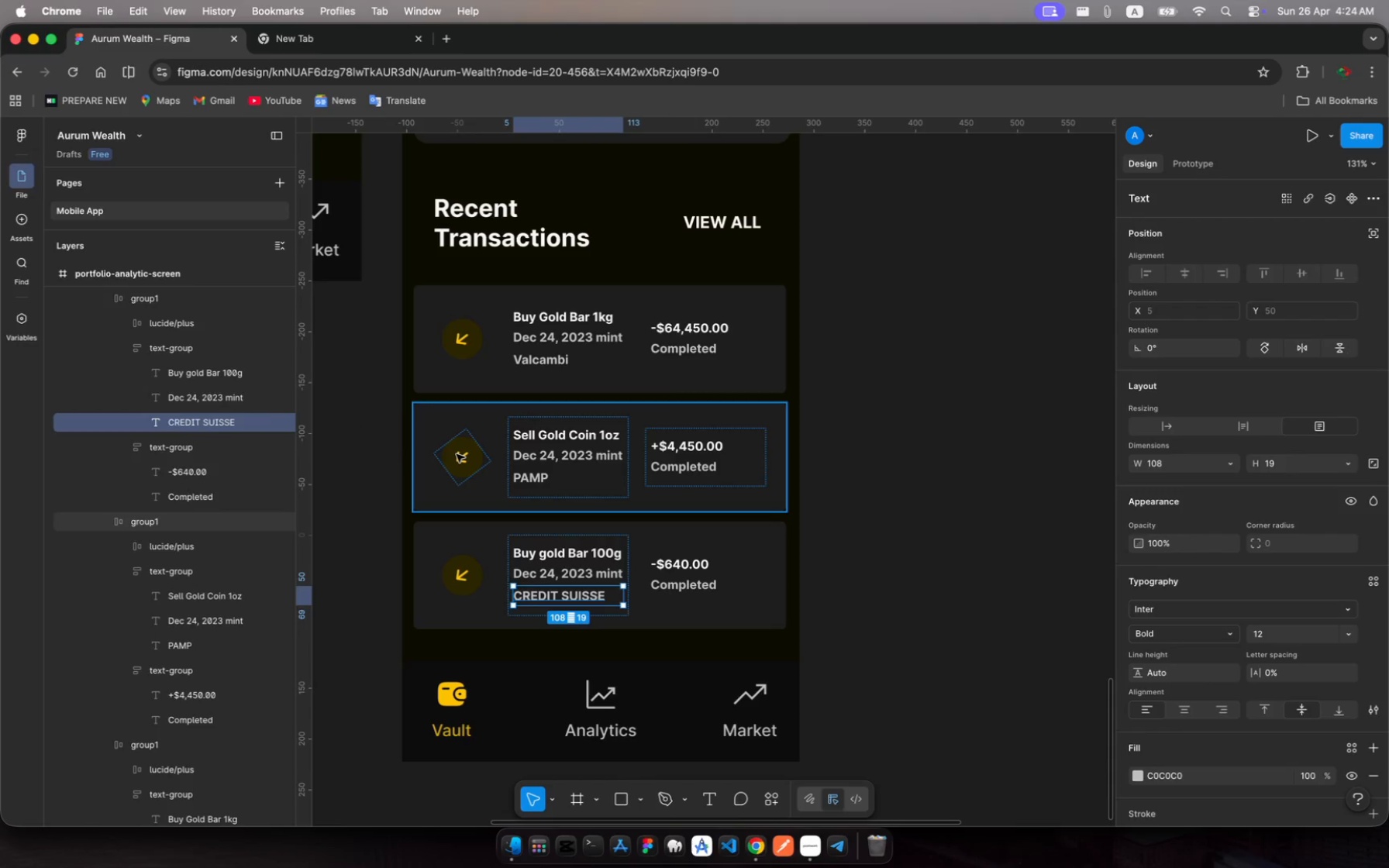 
left_click([457, 454])
 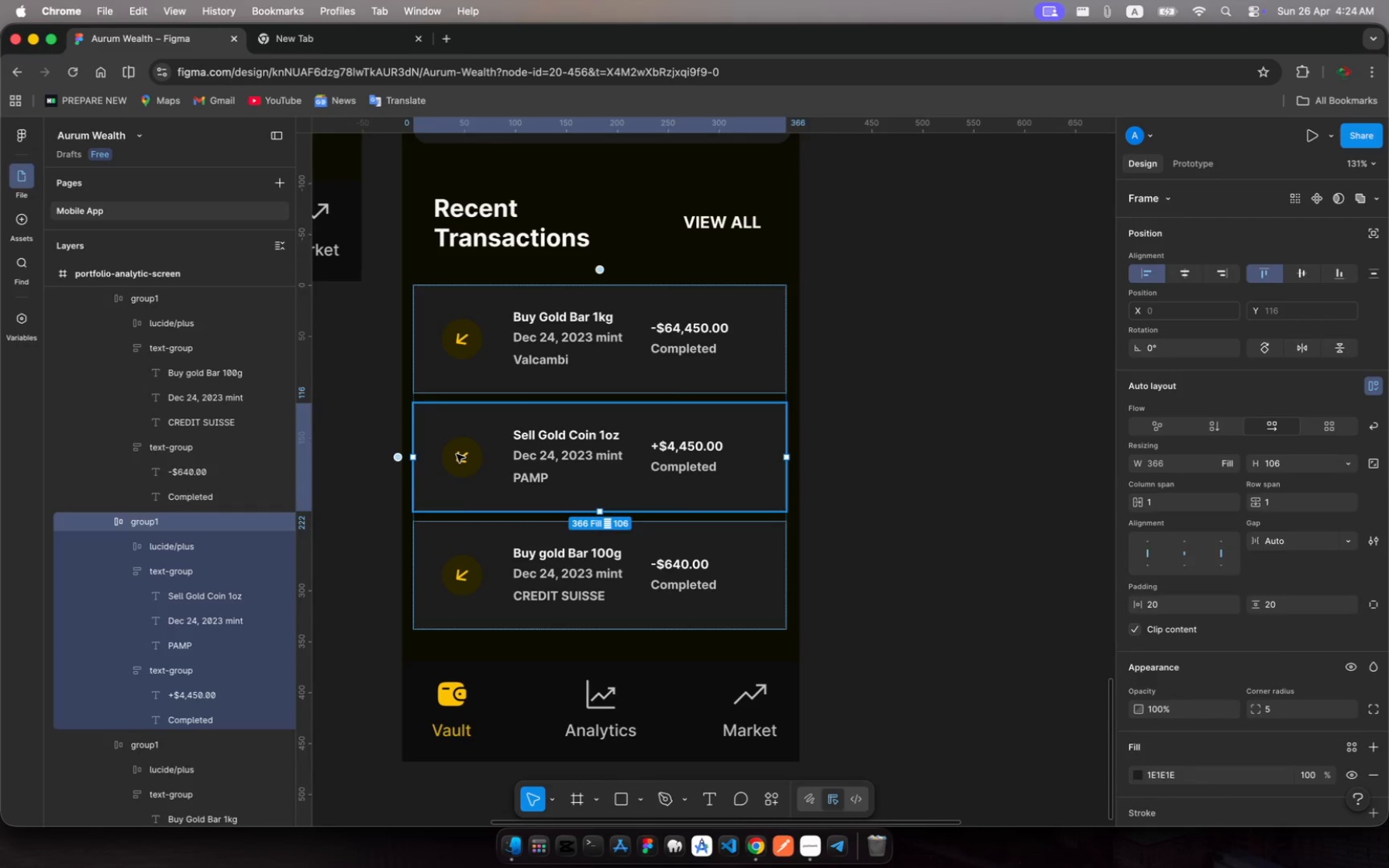 
left_click([457, 454])
 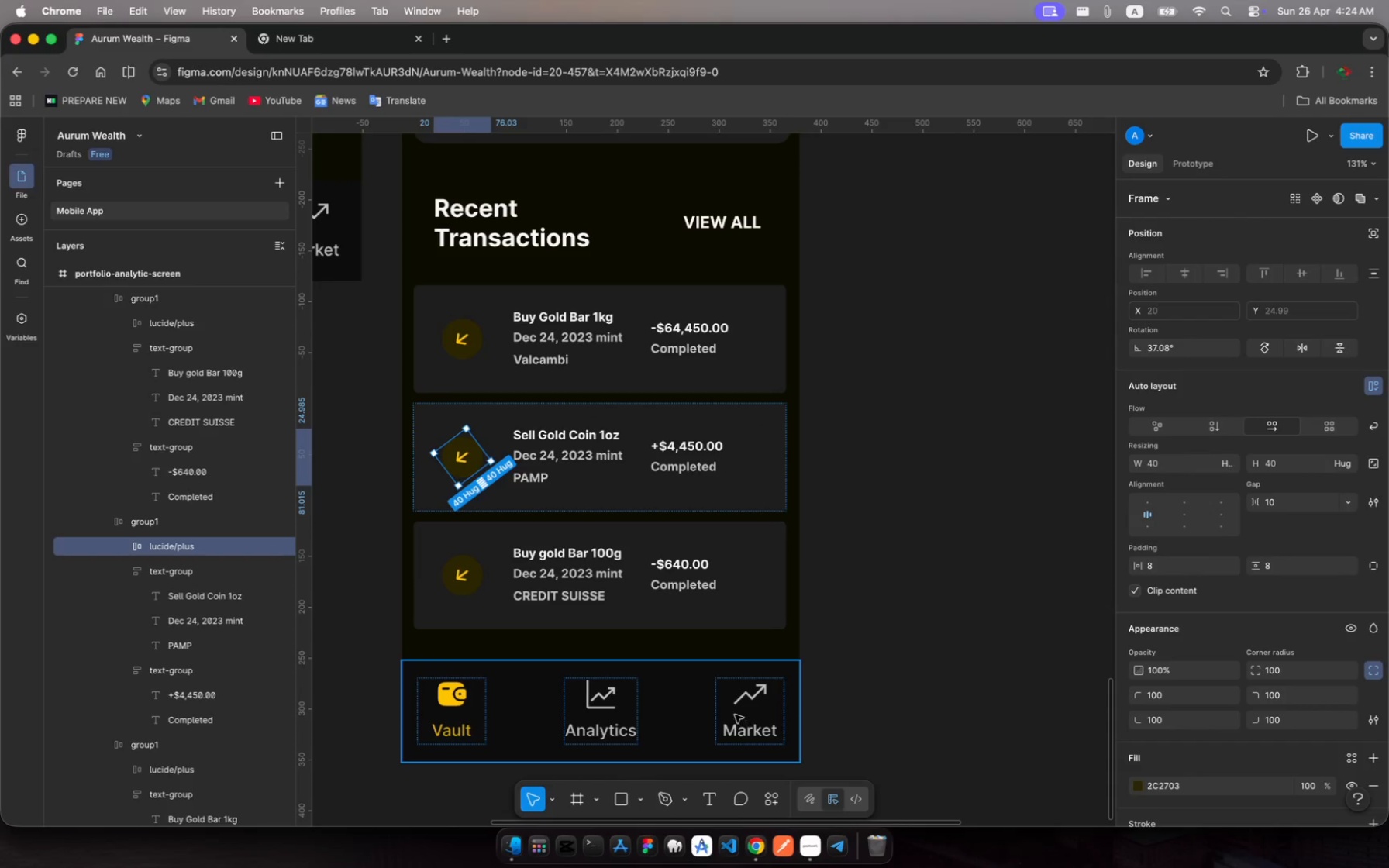 
wait(7.69)
 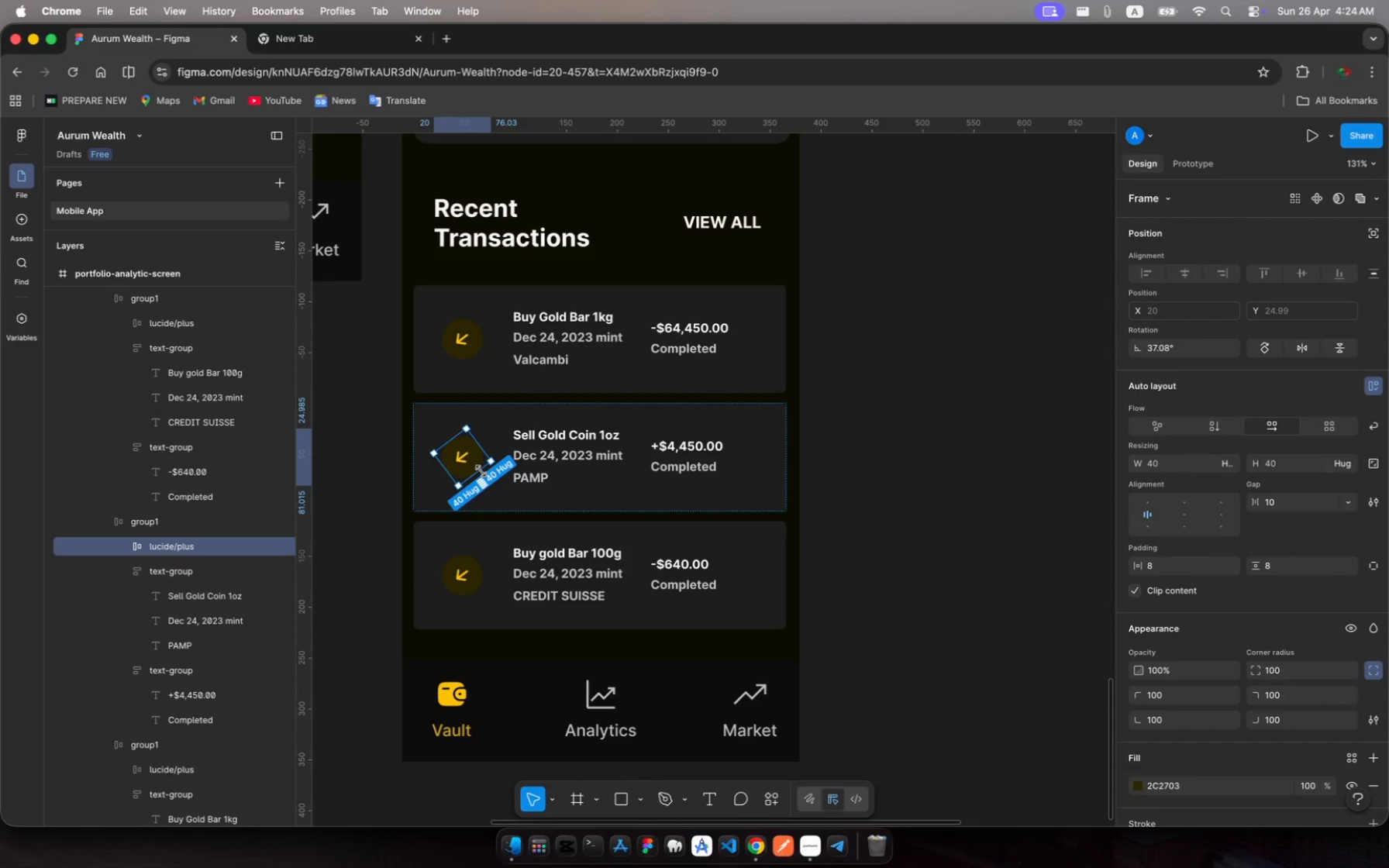 
left_click([775, 801])
 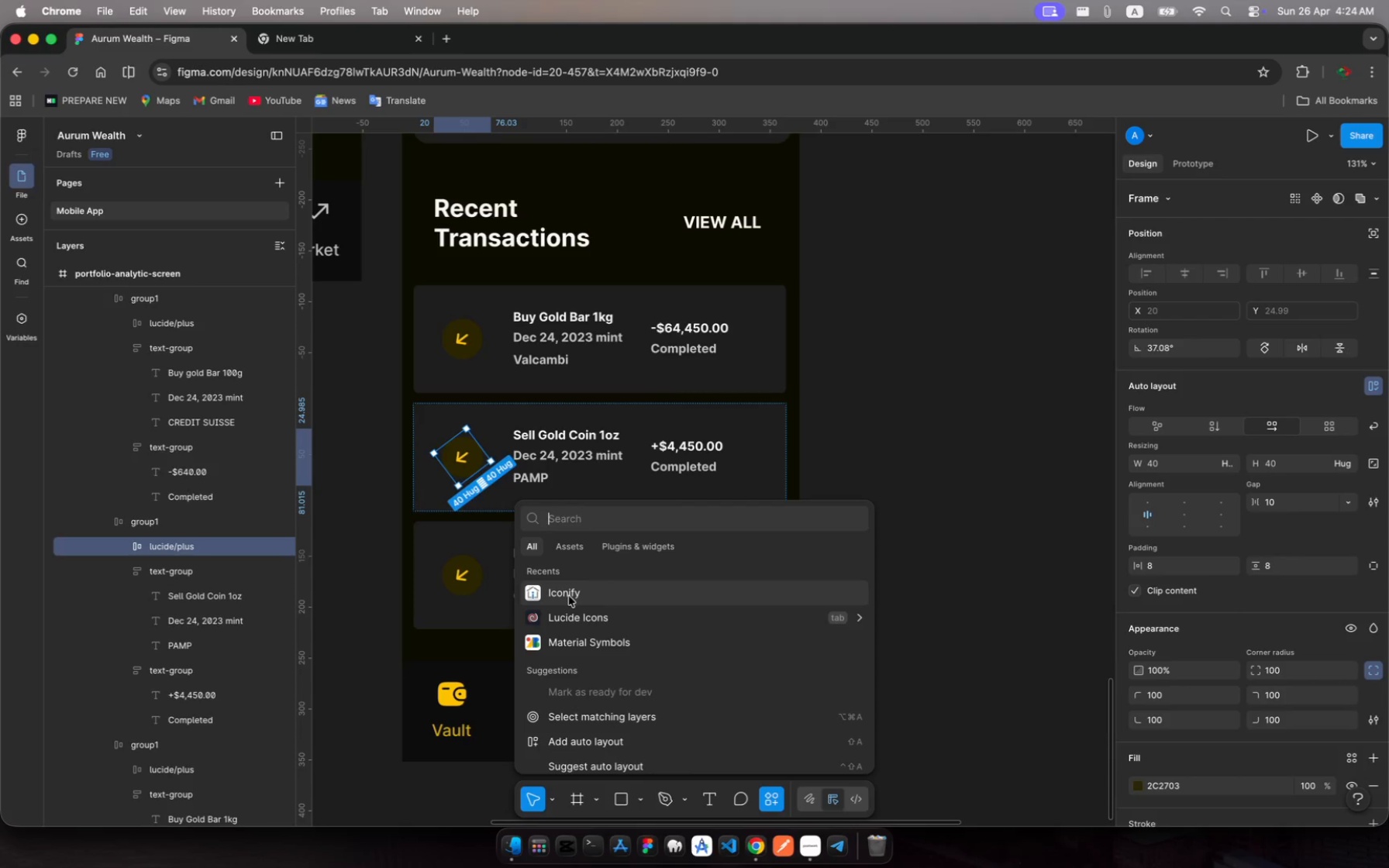 
left_click([570, 593])
 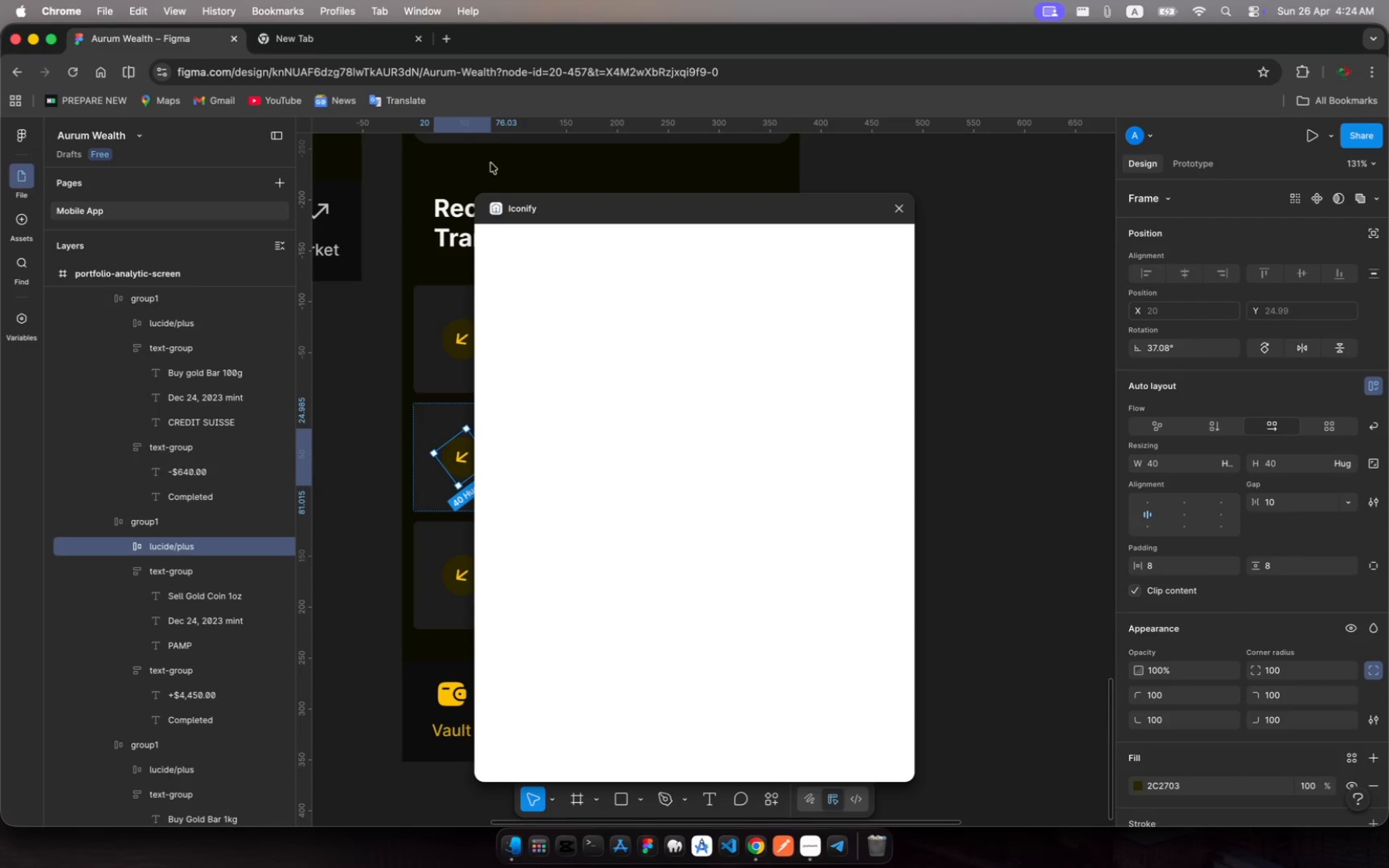 
mouse_move([501, 123])
 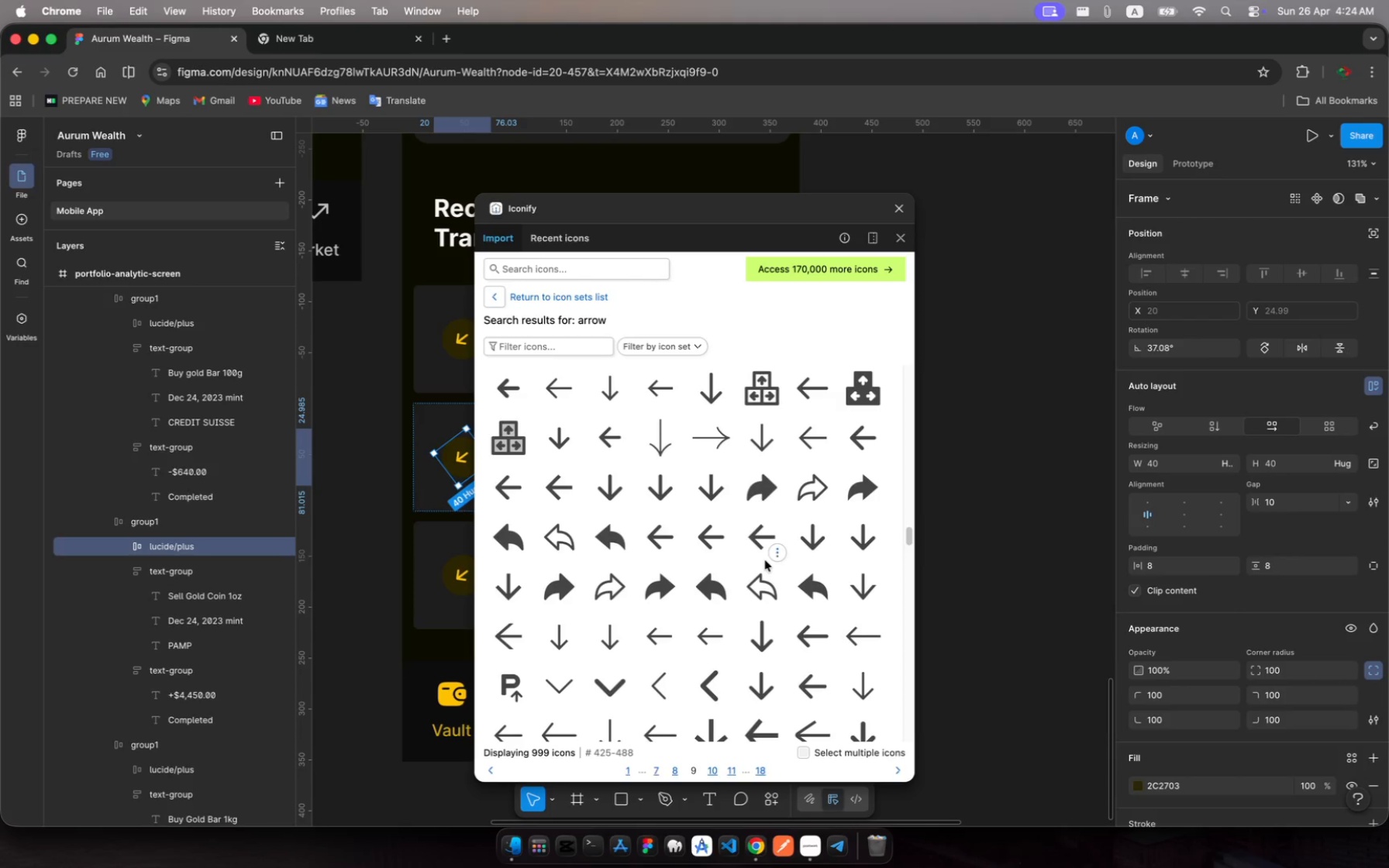 
scroll: coordinate [731, 617], scroll_direction: down, amount: 14.0
 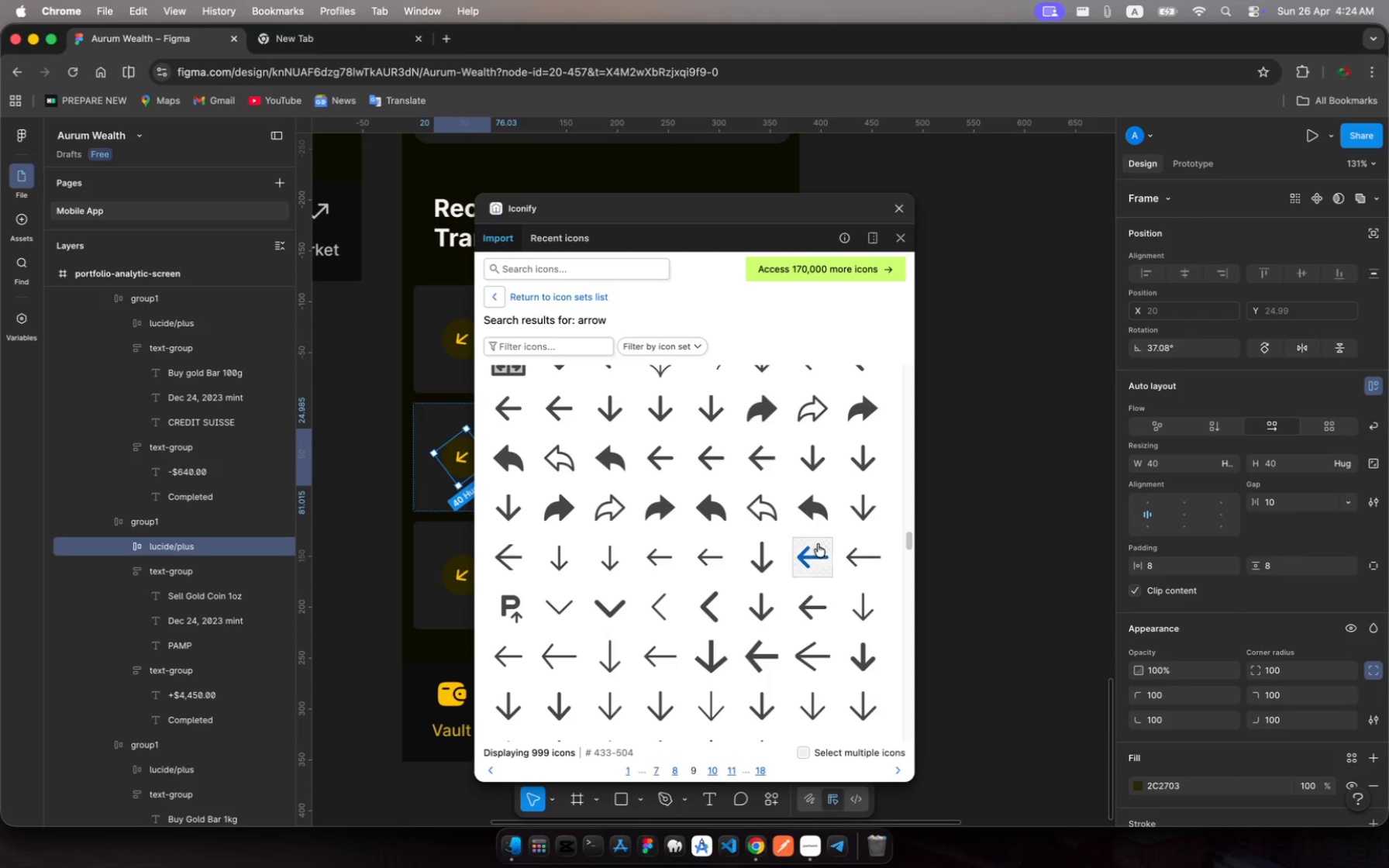 
wait(5.2)
 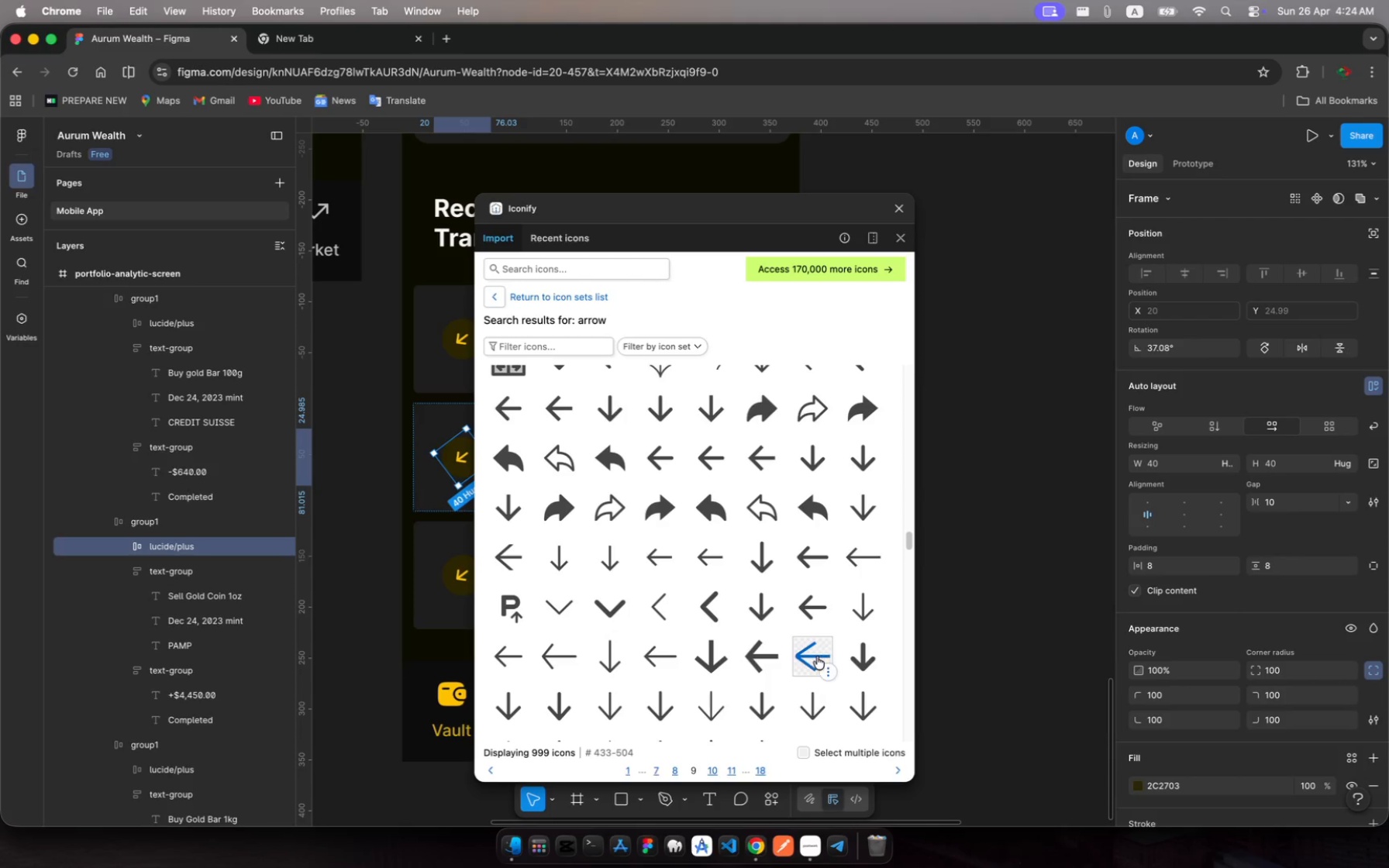 
scroll: coordinate [764, 639], scroll_direction: down, amount: 46.0
 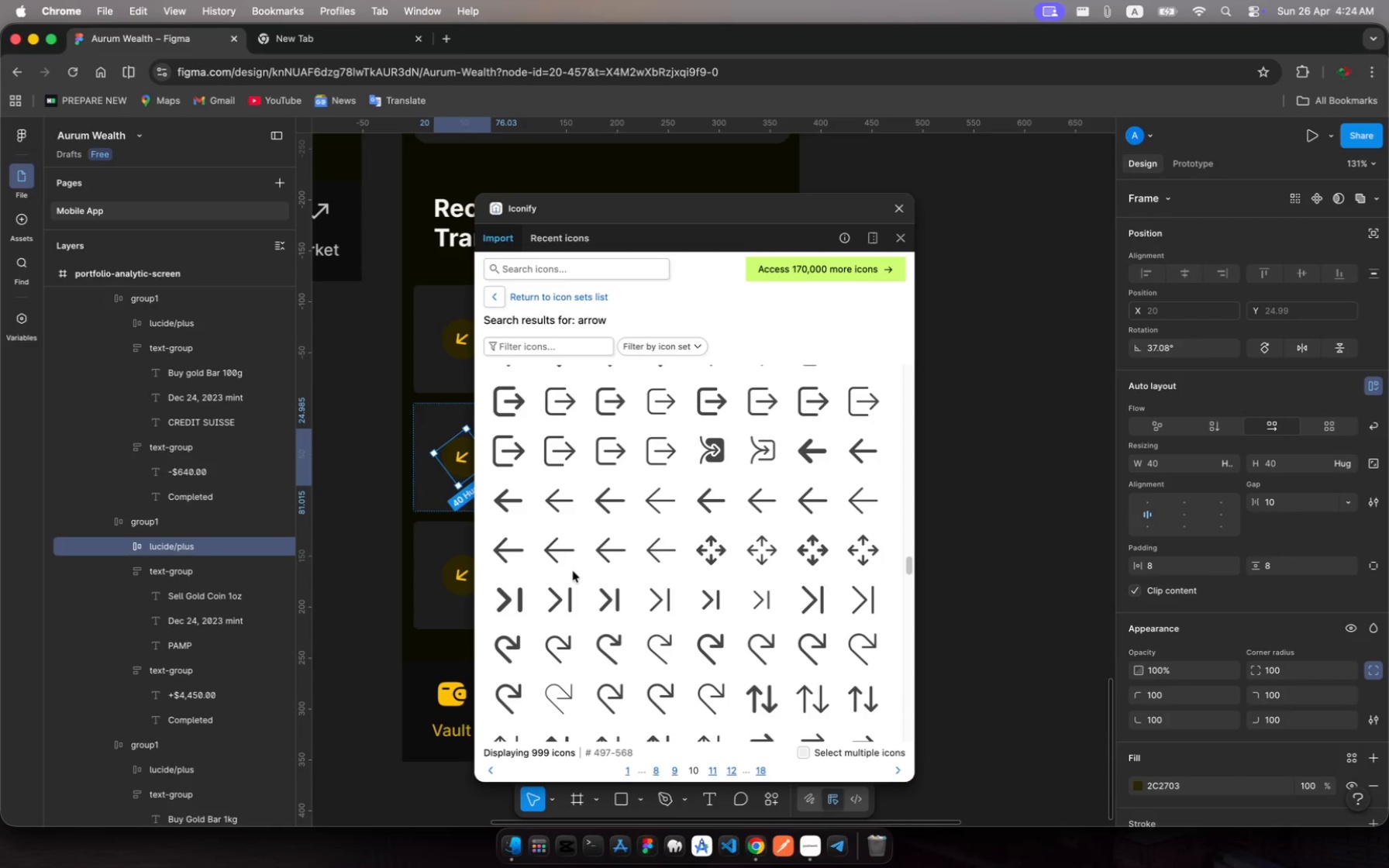 
scroll: coordinate [573, 571], scroll_direction: up, amount: 155.0
 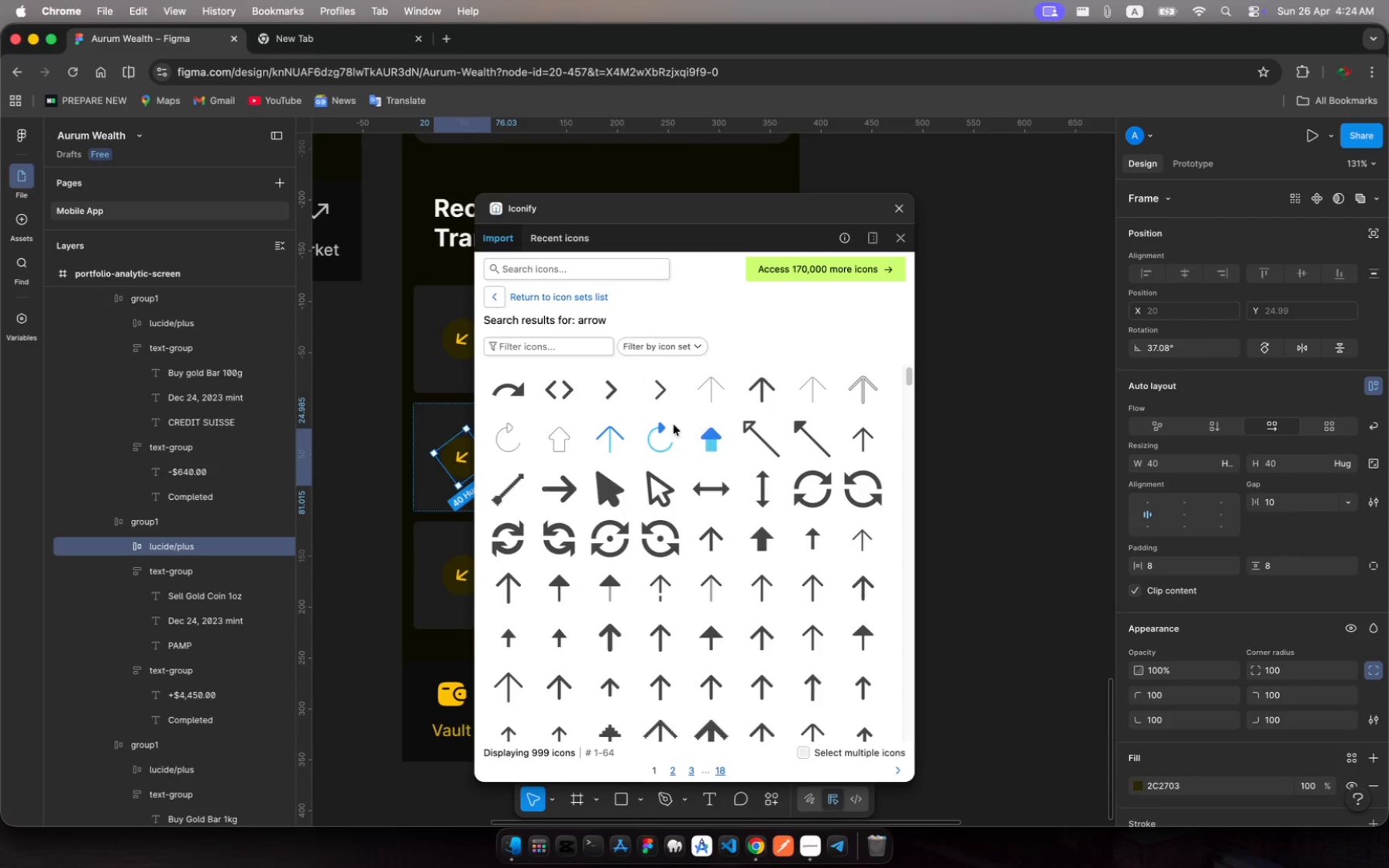 
left_click([561, 483])
 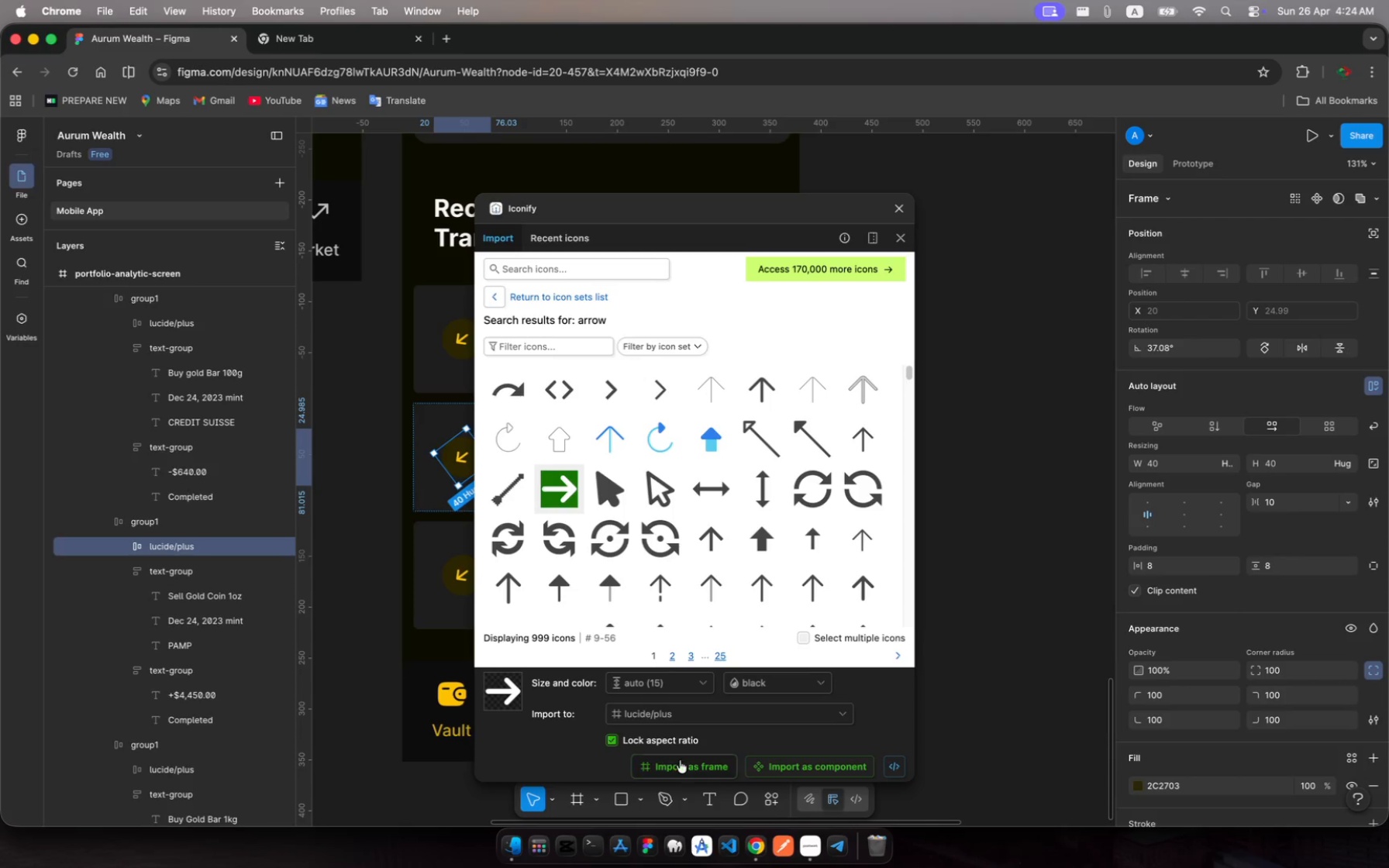 
left_click([681, 764])
 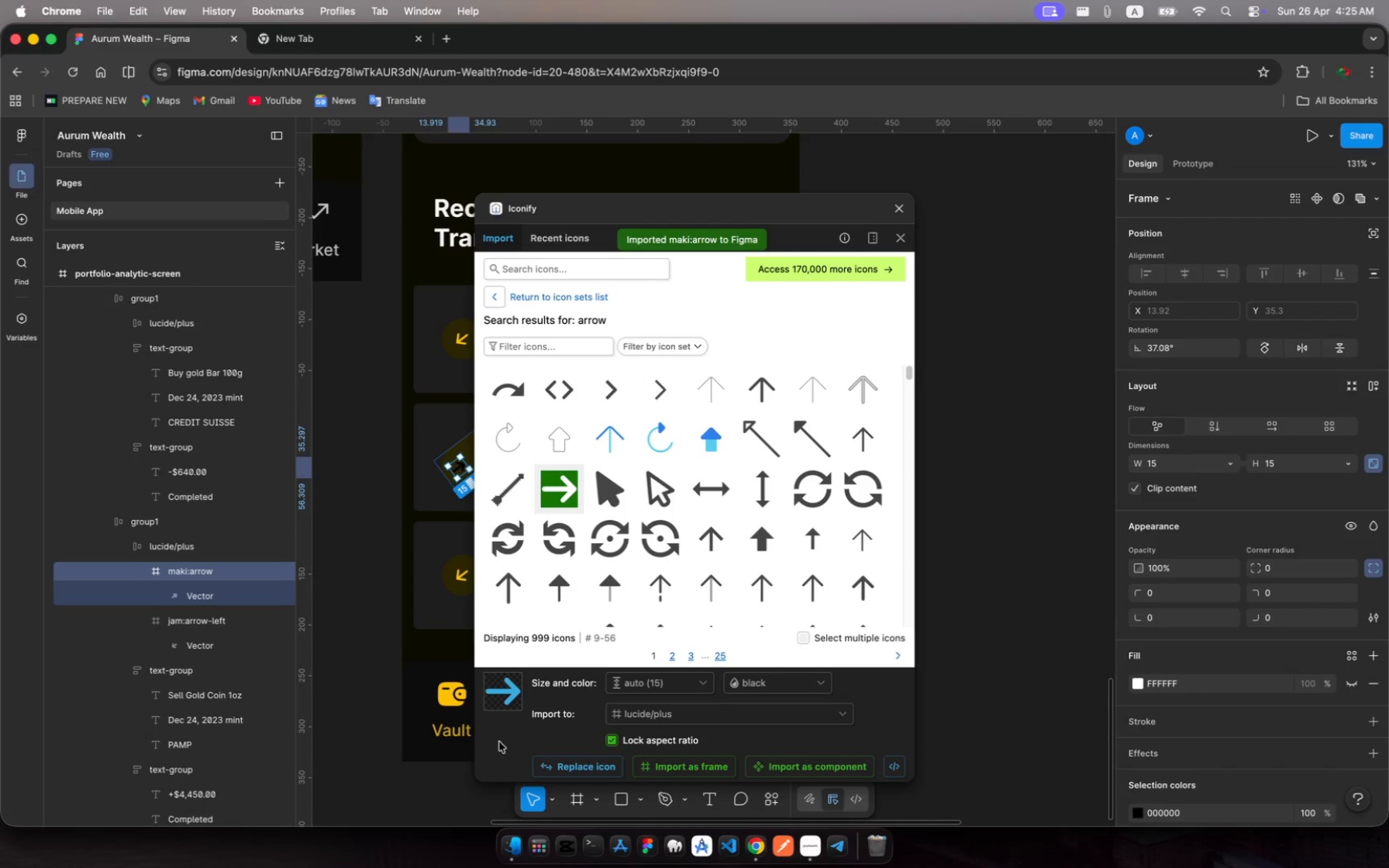 
left_click([574, 763])
 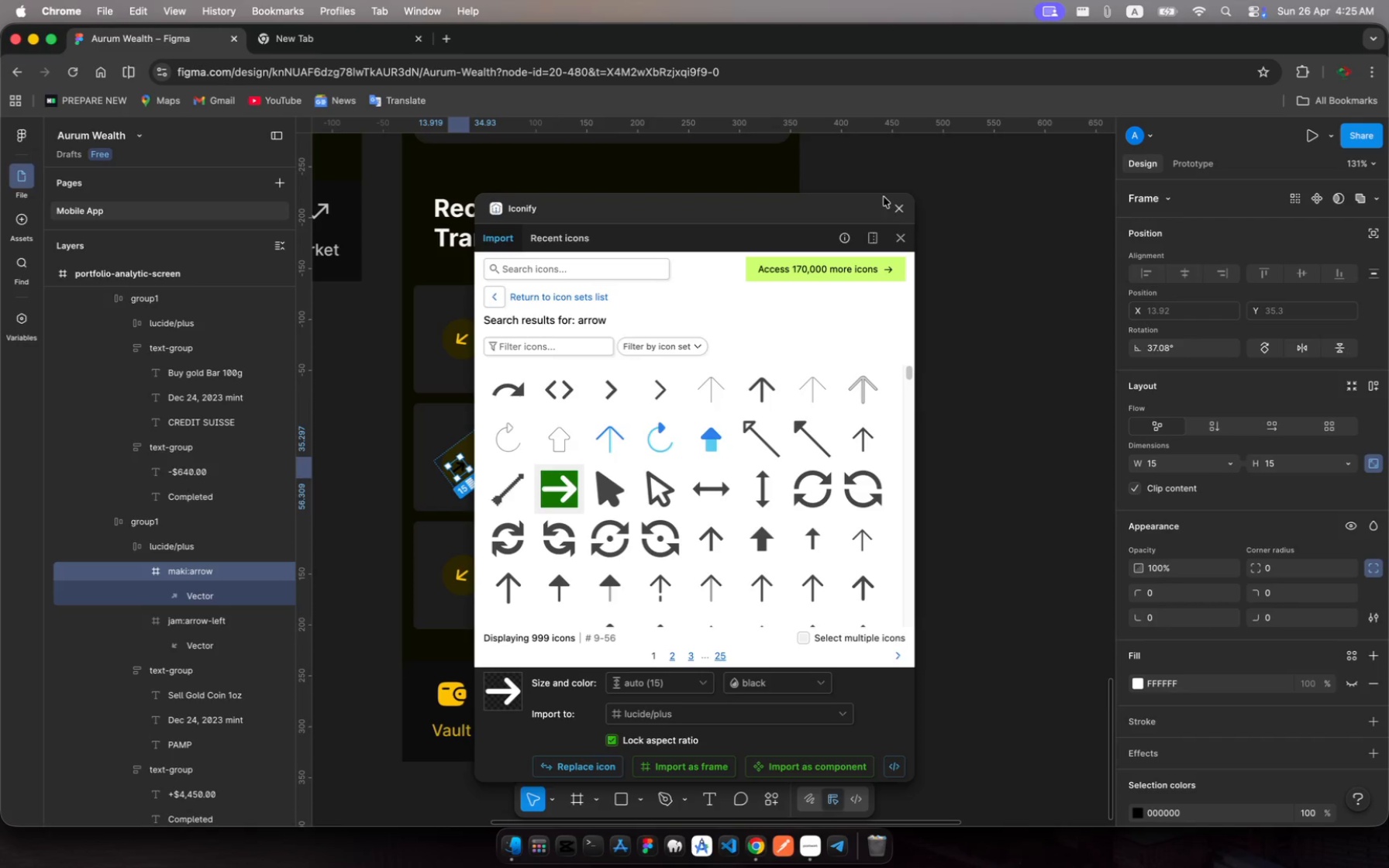 
left_click([903, 205])
 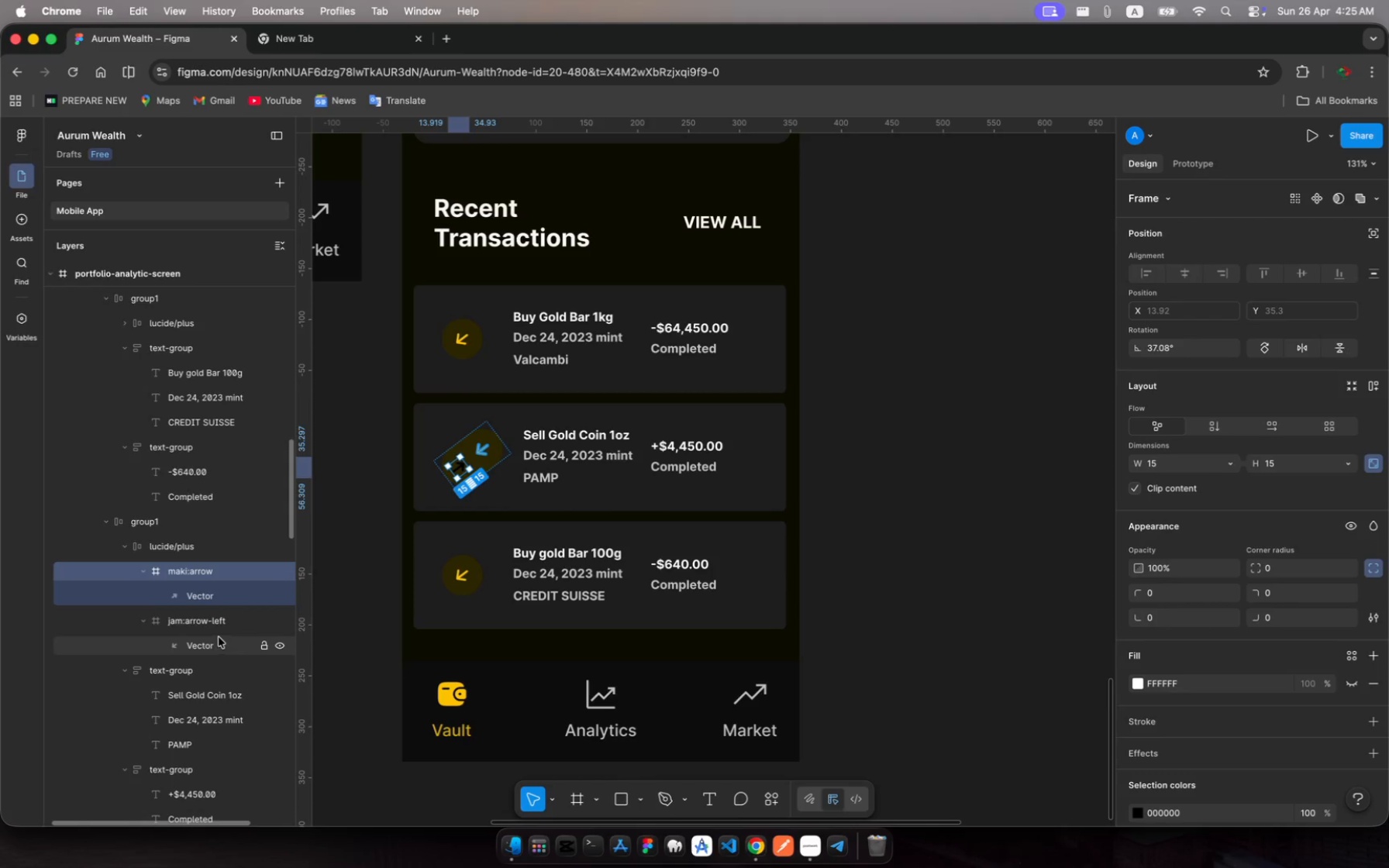 
left_click([213, 622])
 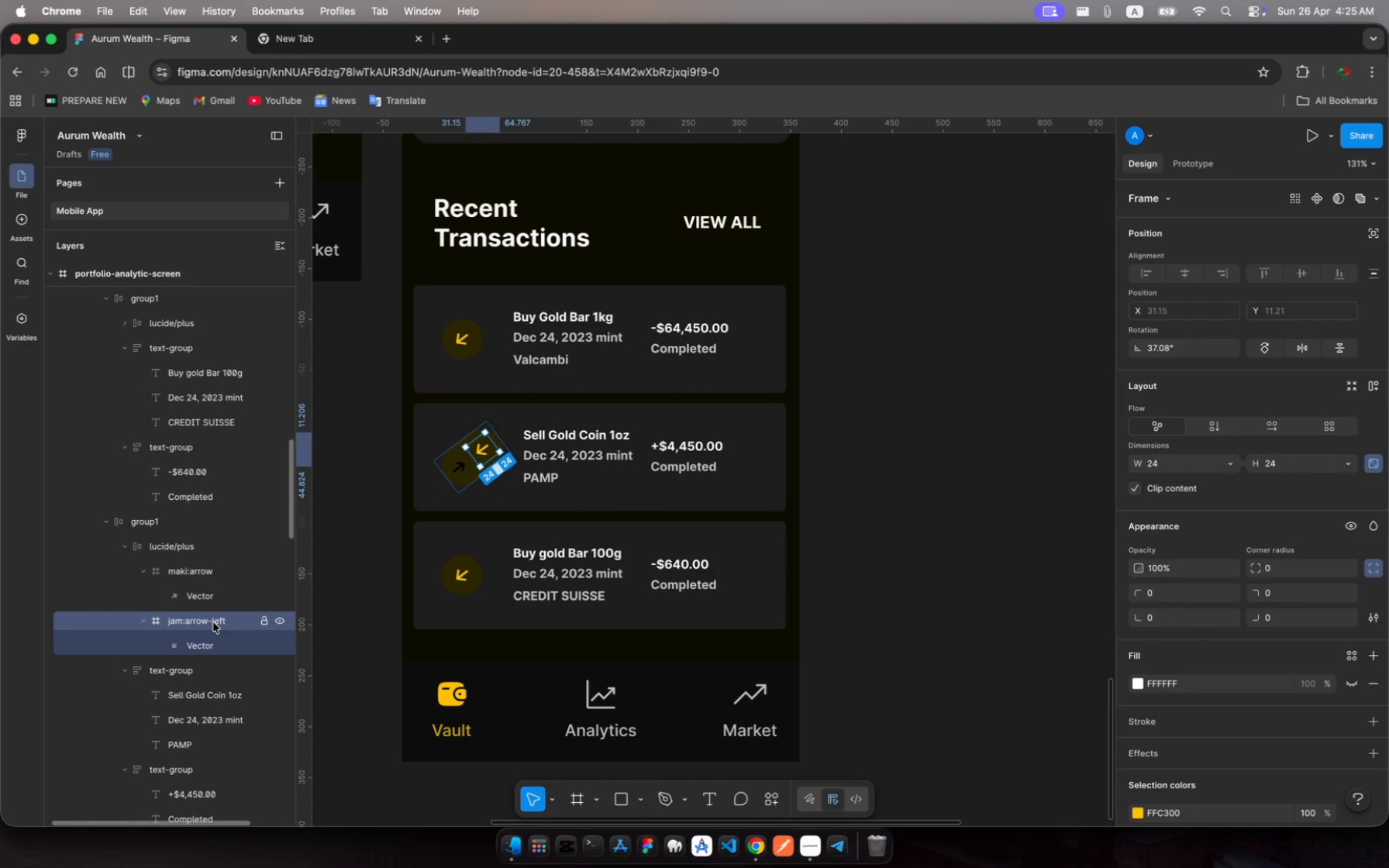 
key(Backspace)
 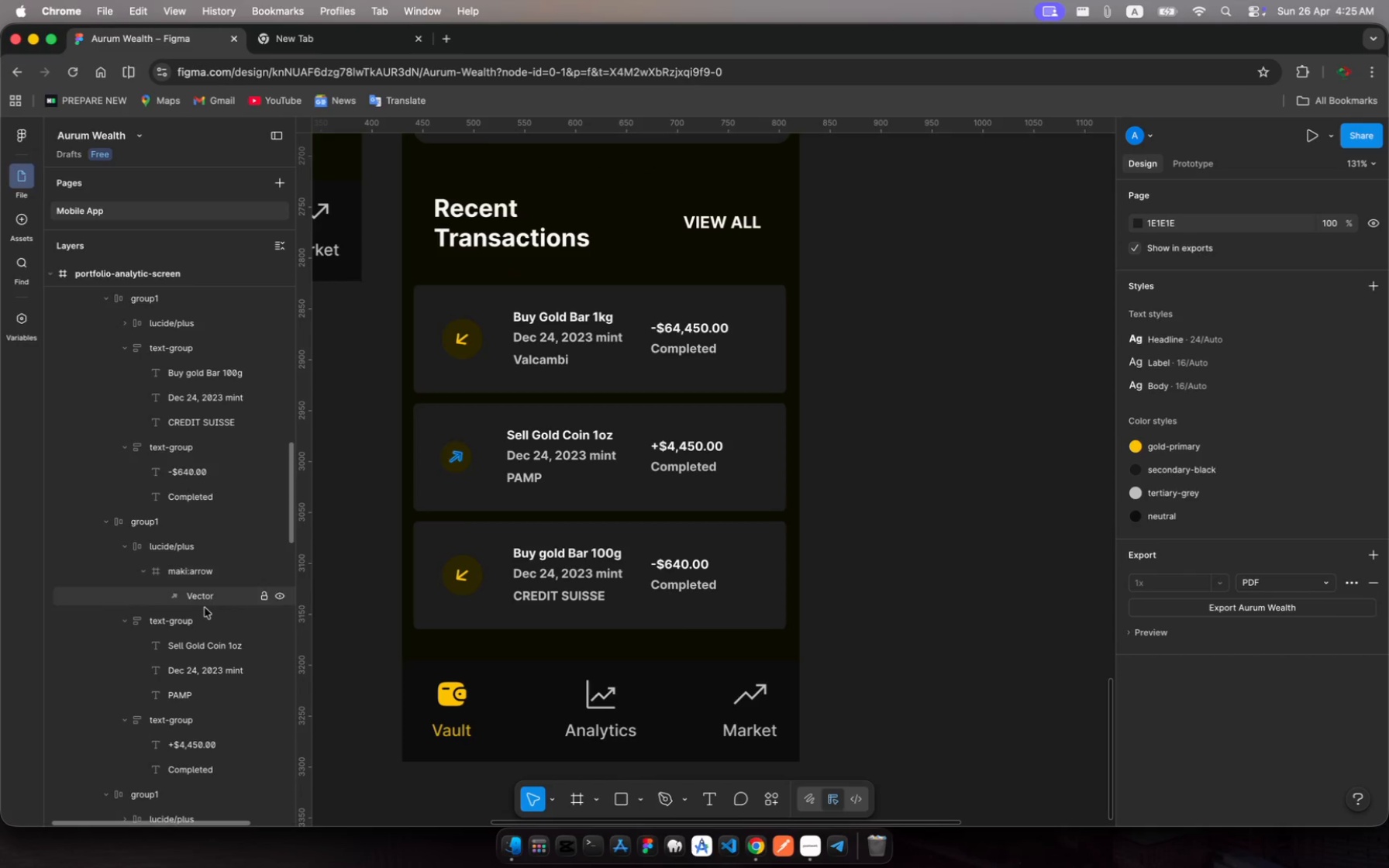 
left_click([209, 575])
 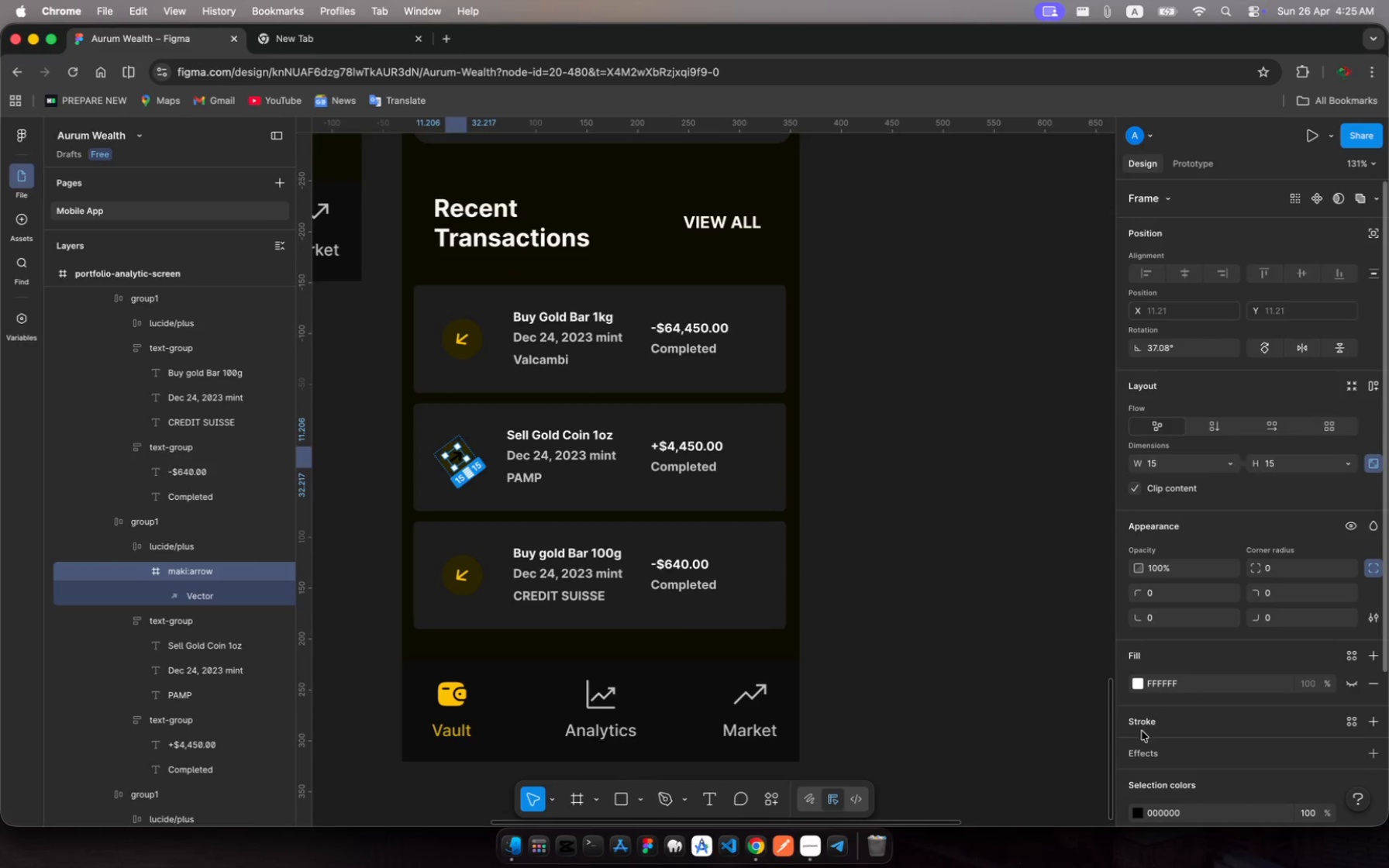 
scroll: coordinate [1163, 787], scroll_direction: down, amount: 29.0
 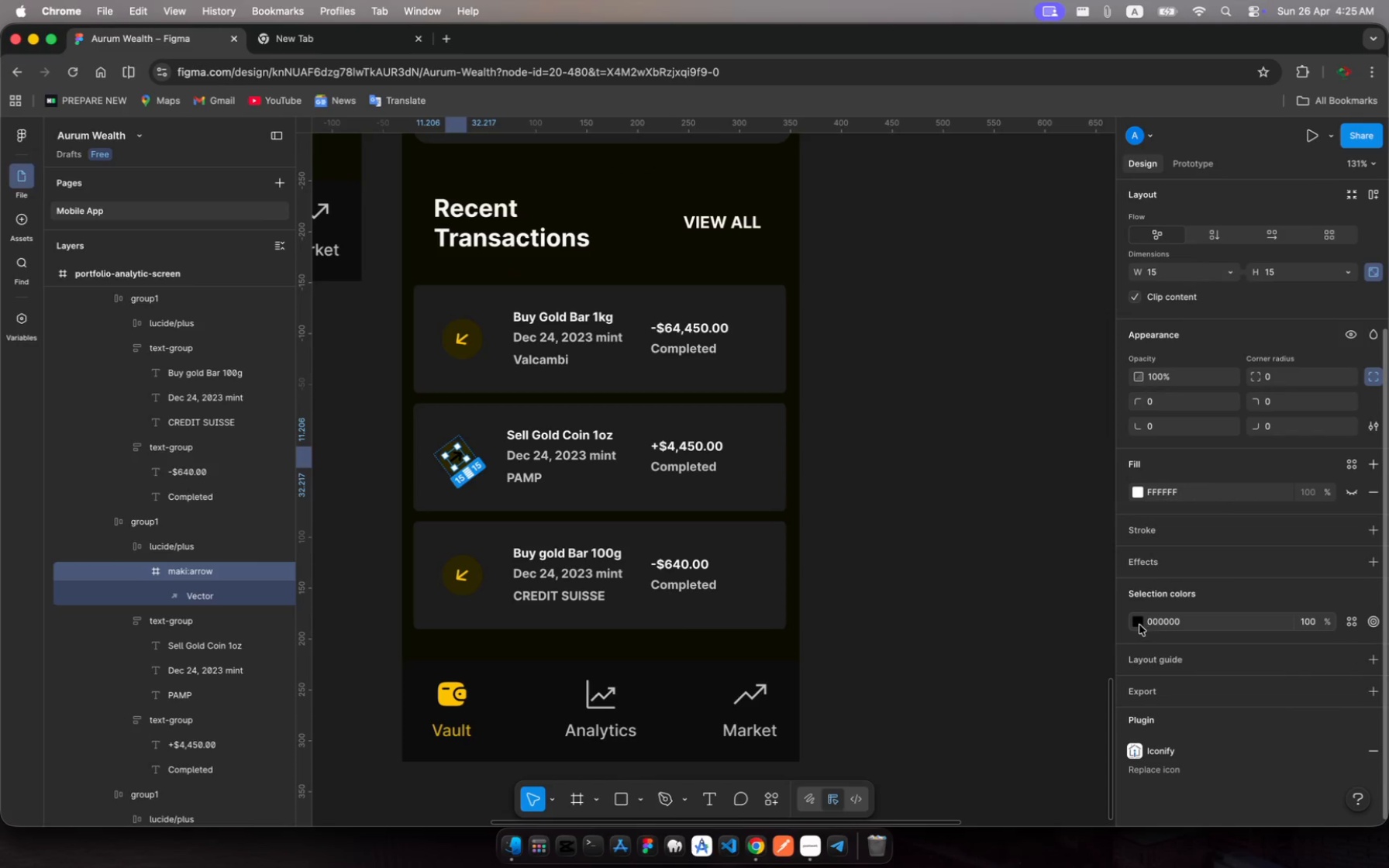 
left_click([1139, 624])
 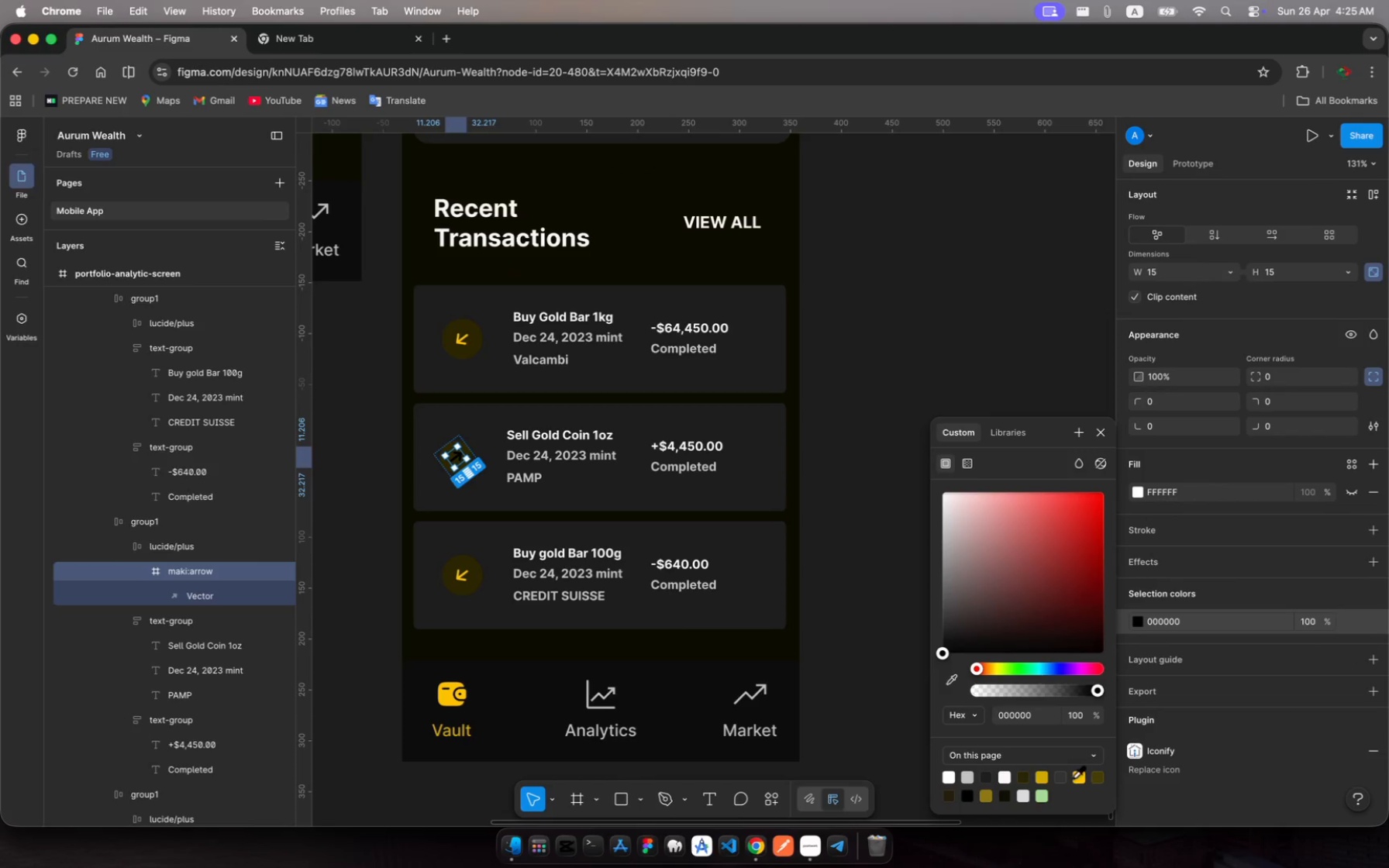 
left_click([1077, 777])
 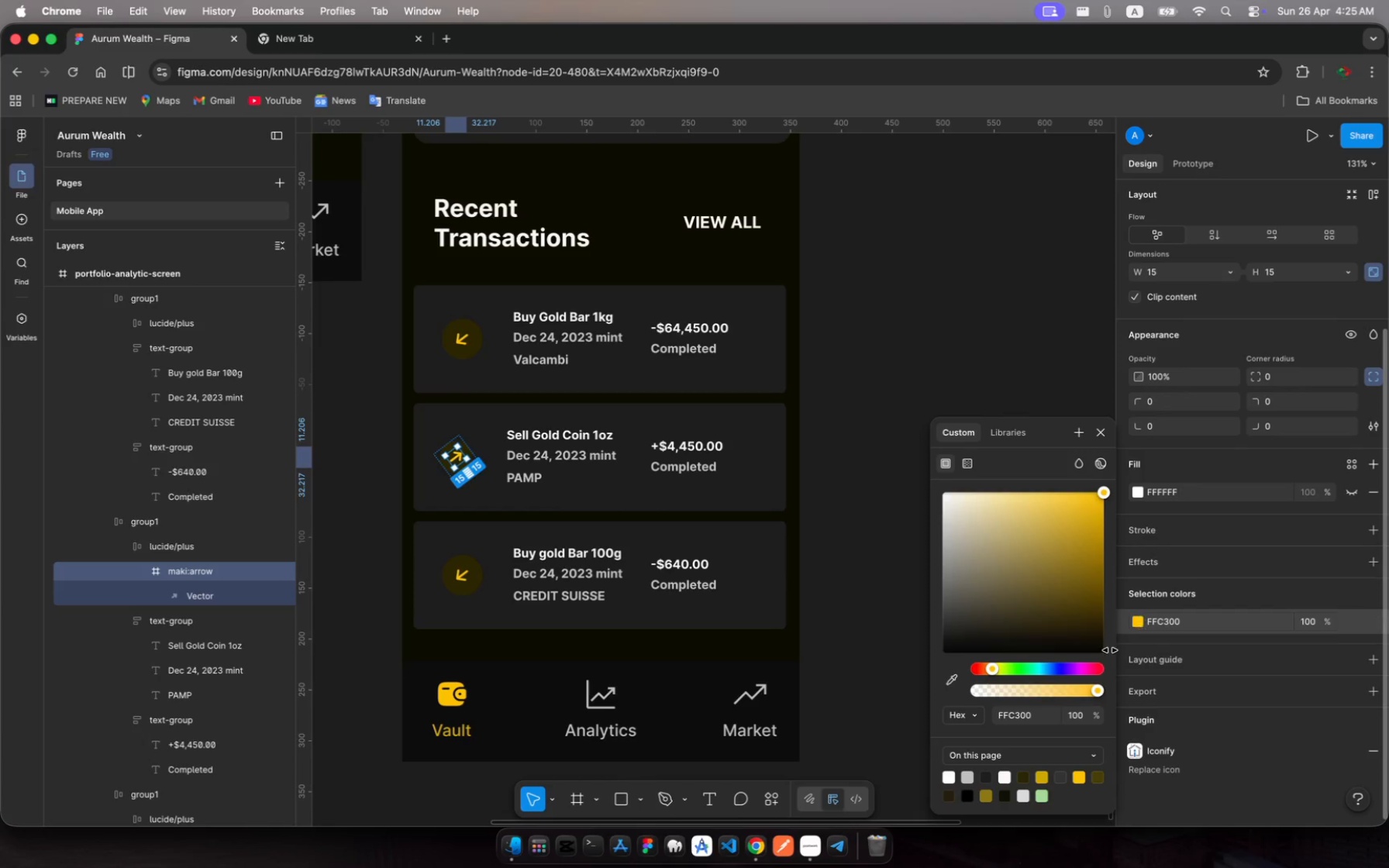 
wait(5.6)
 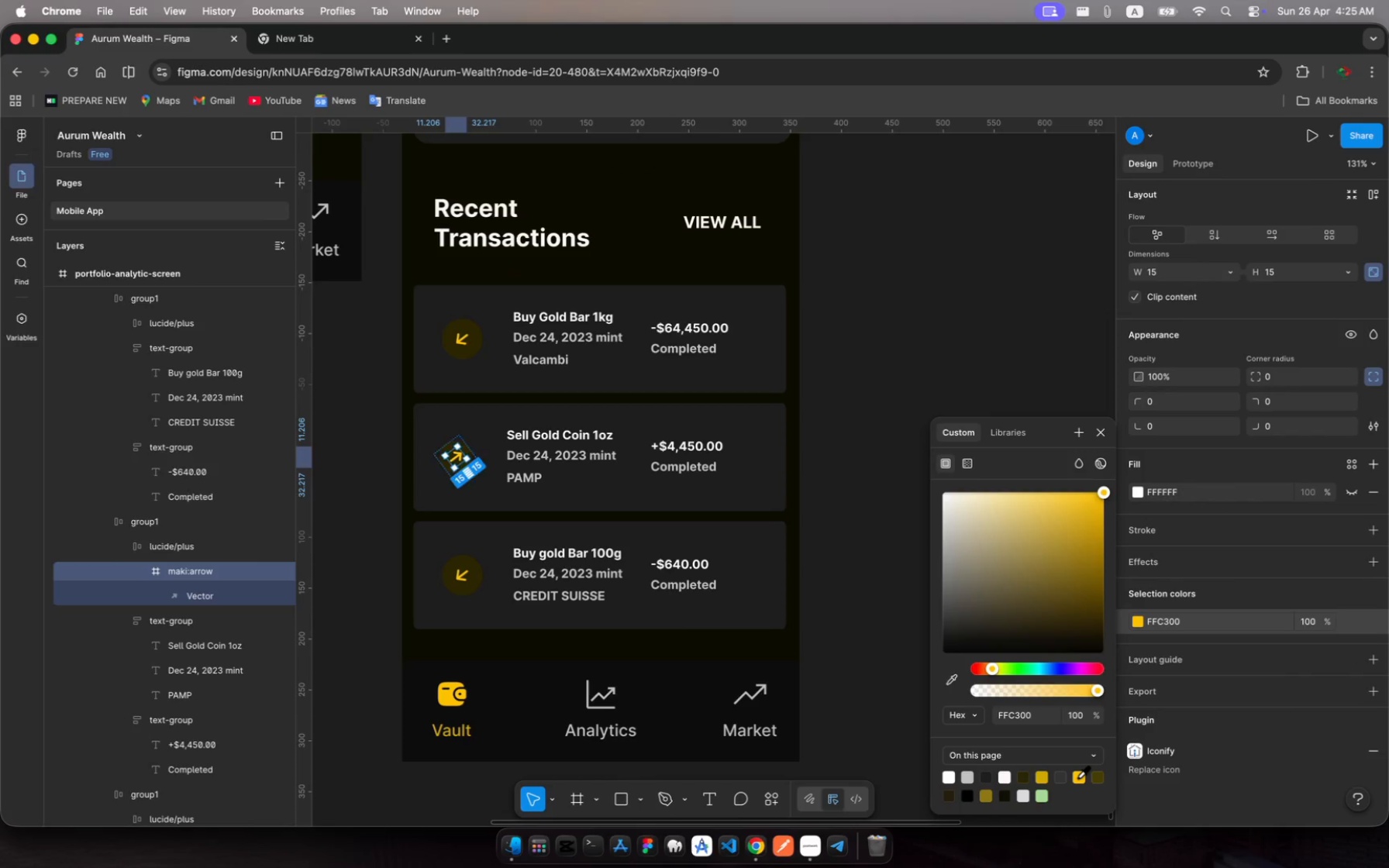 
left_click([951, 779])
 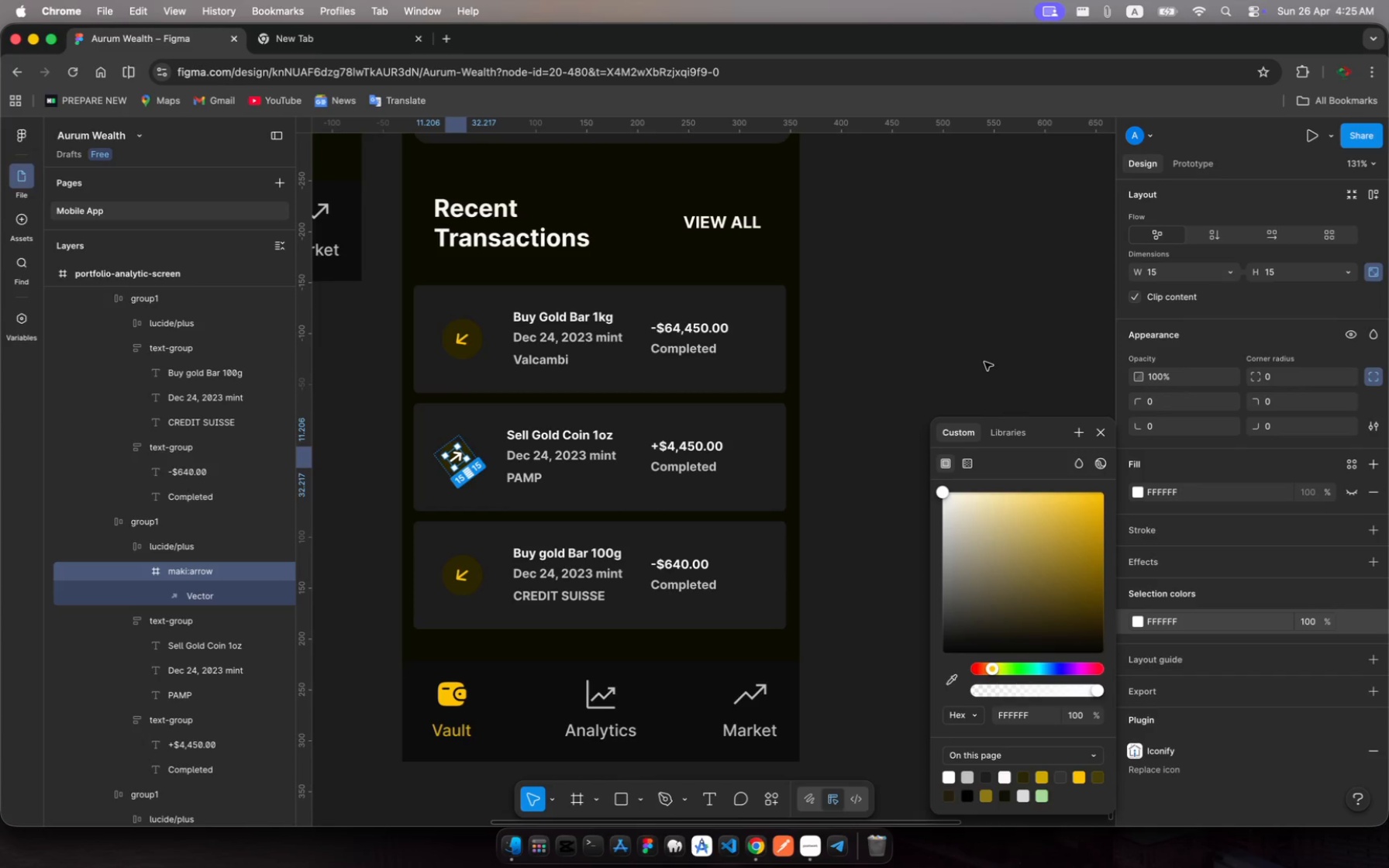 
left_click([984, 362])
 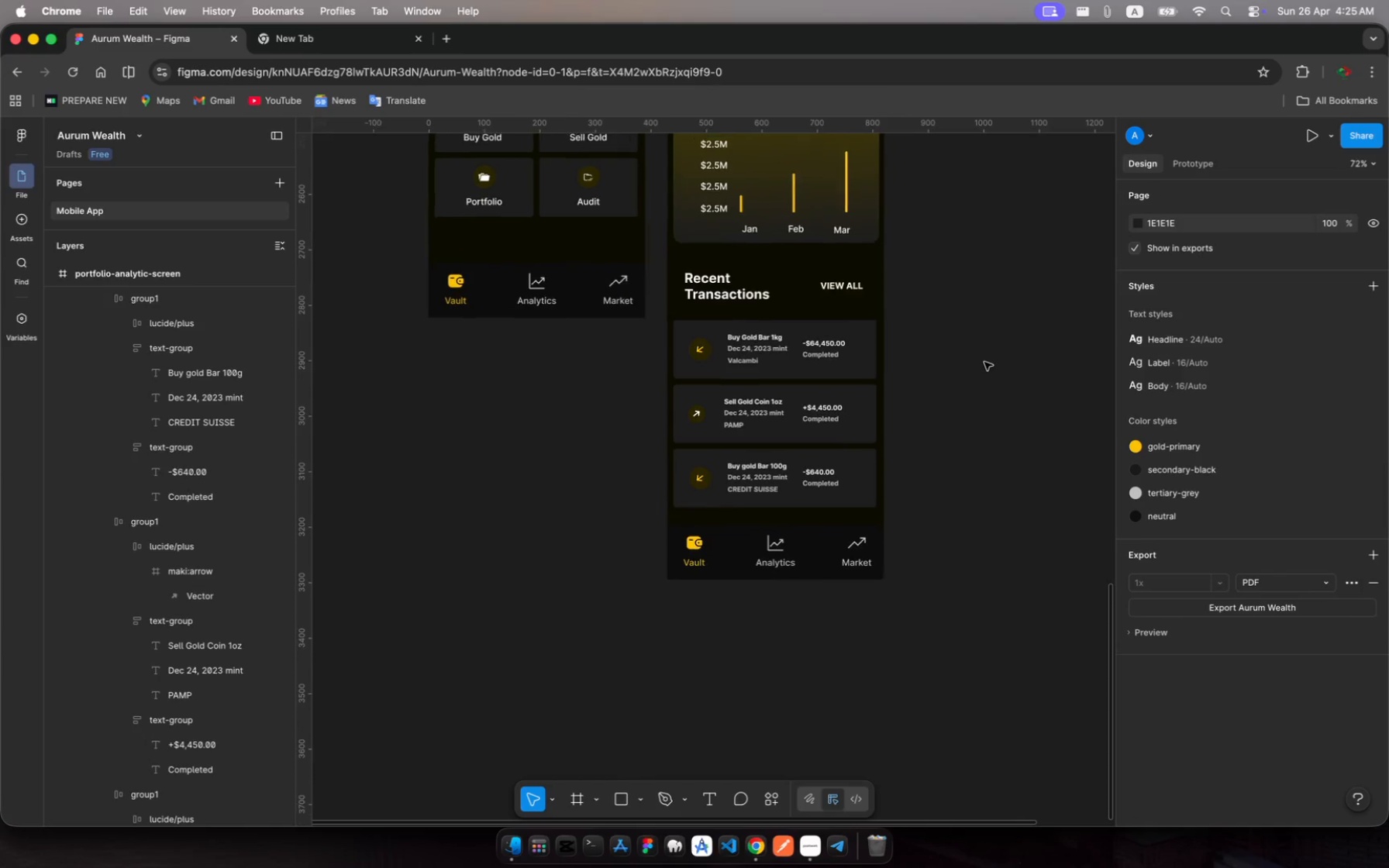 
scroll: coordinate [984, 362], scroll_direction: up, amount: 30.0
 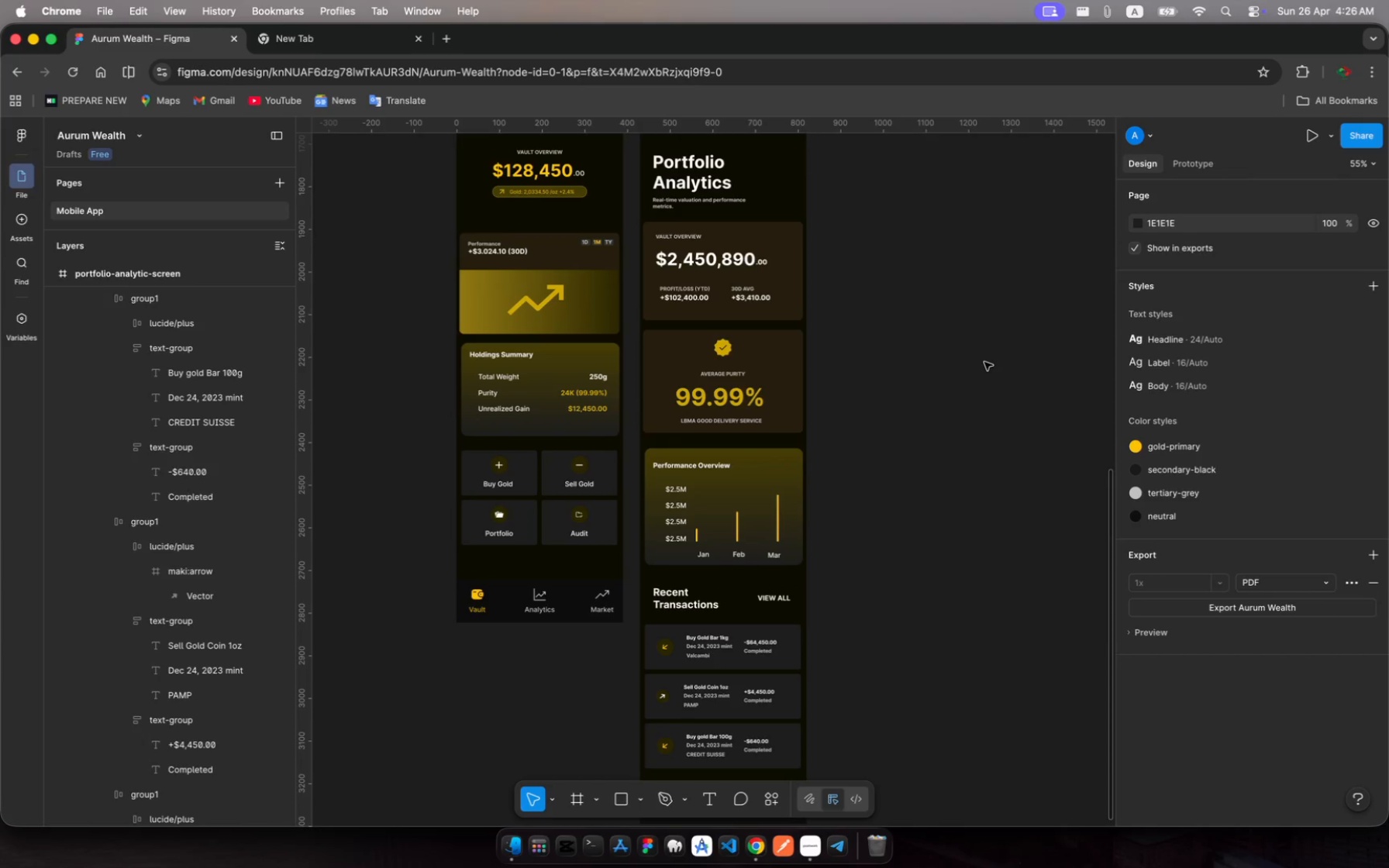 
wait(85.07)
 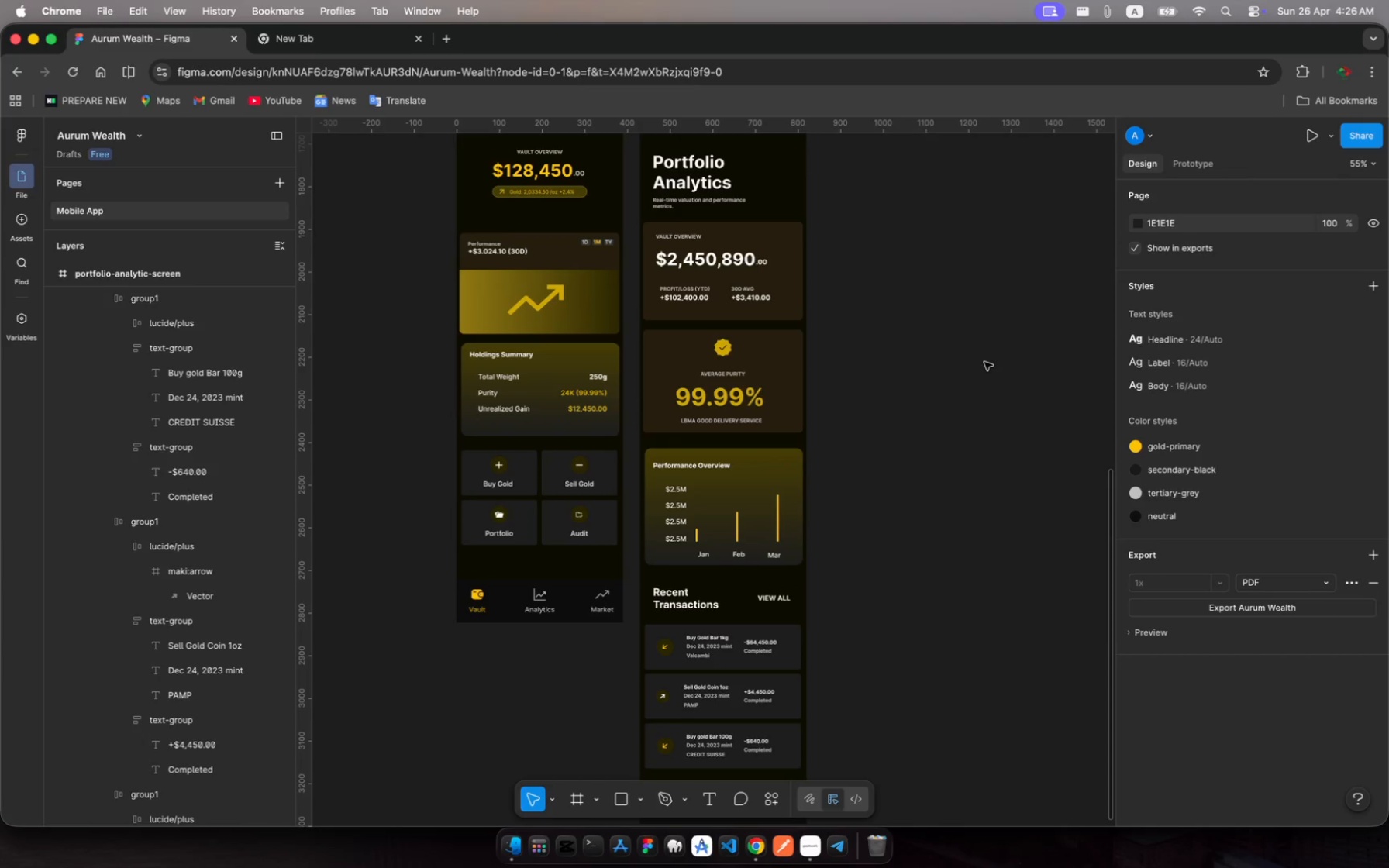 
scroll: coordinate [739, 343], scroll_direction: up, amount: 17.0
 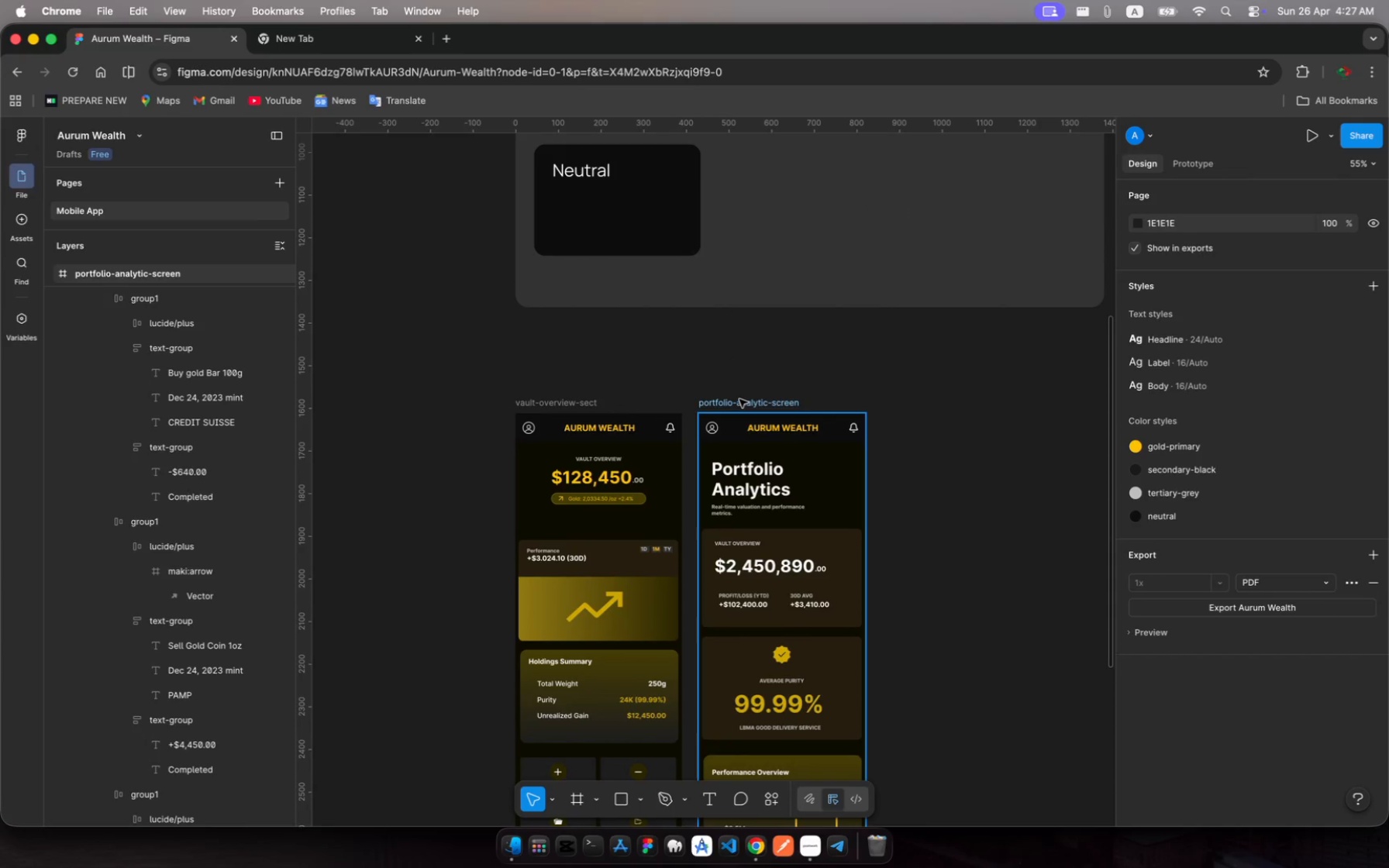 
left_click([739, 399])
 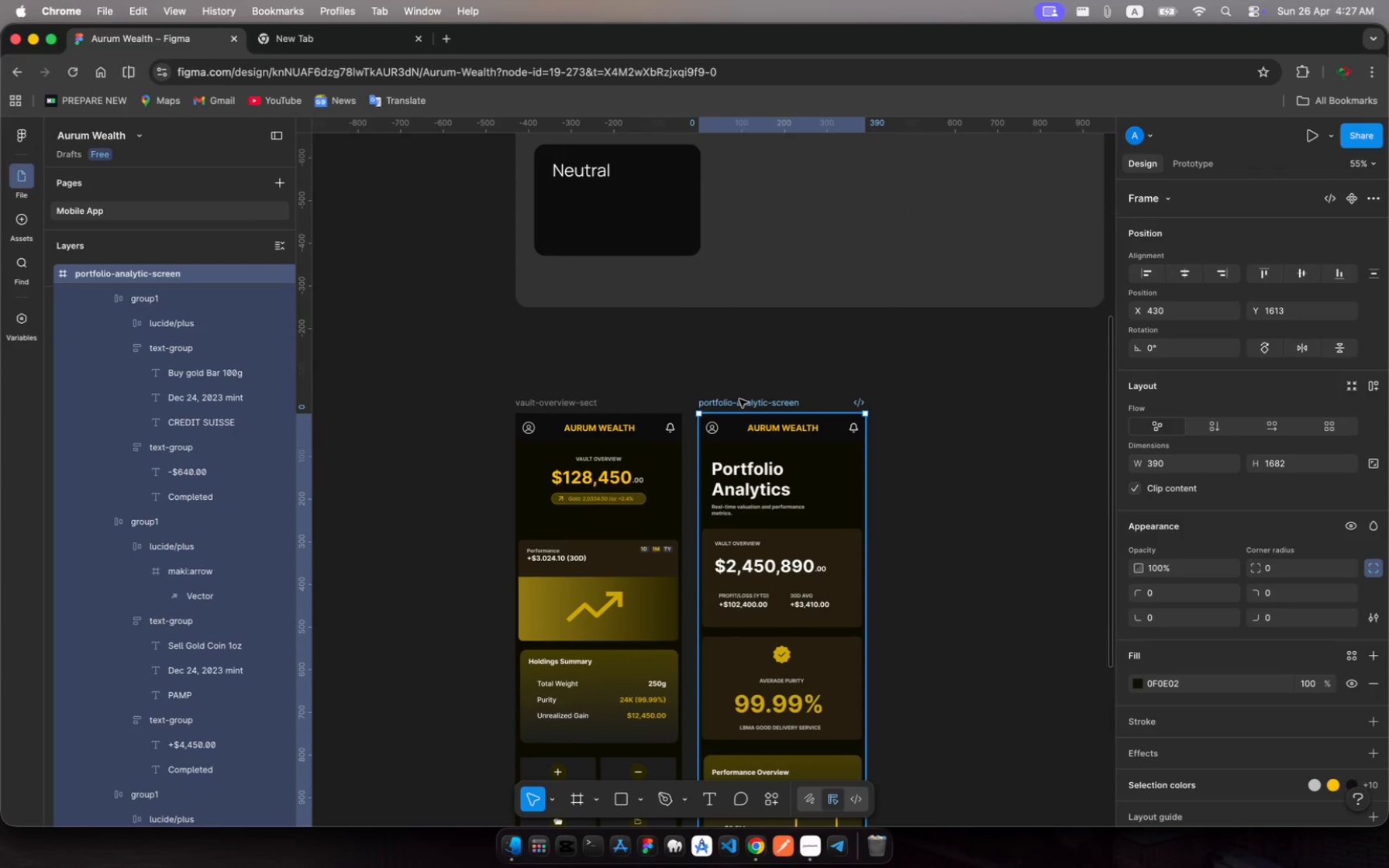 
key(Meta+C)
 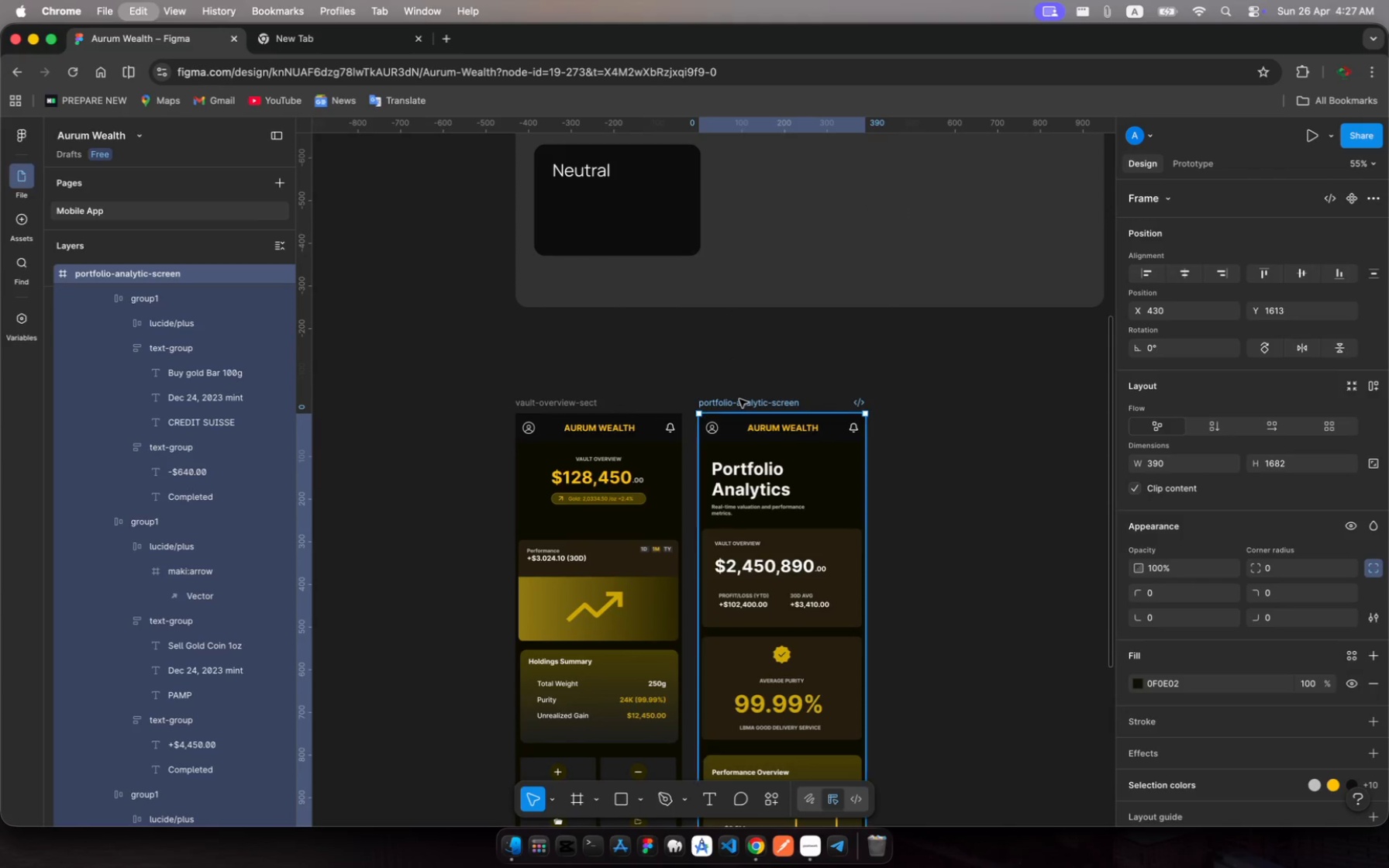 
key(Meta+V)
 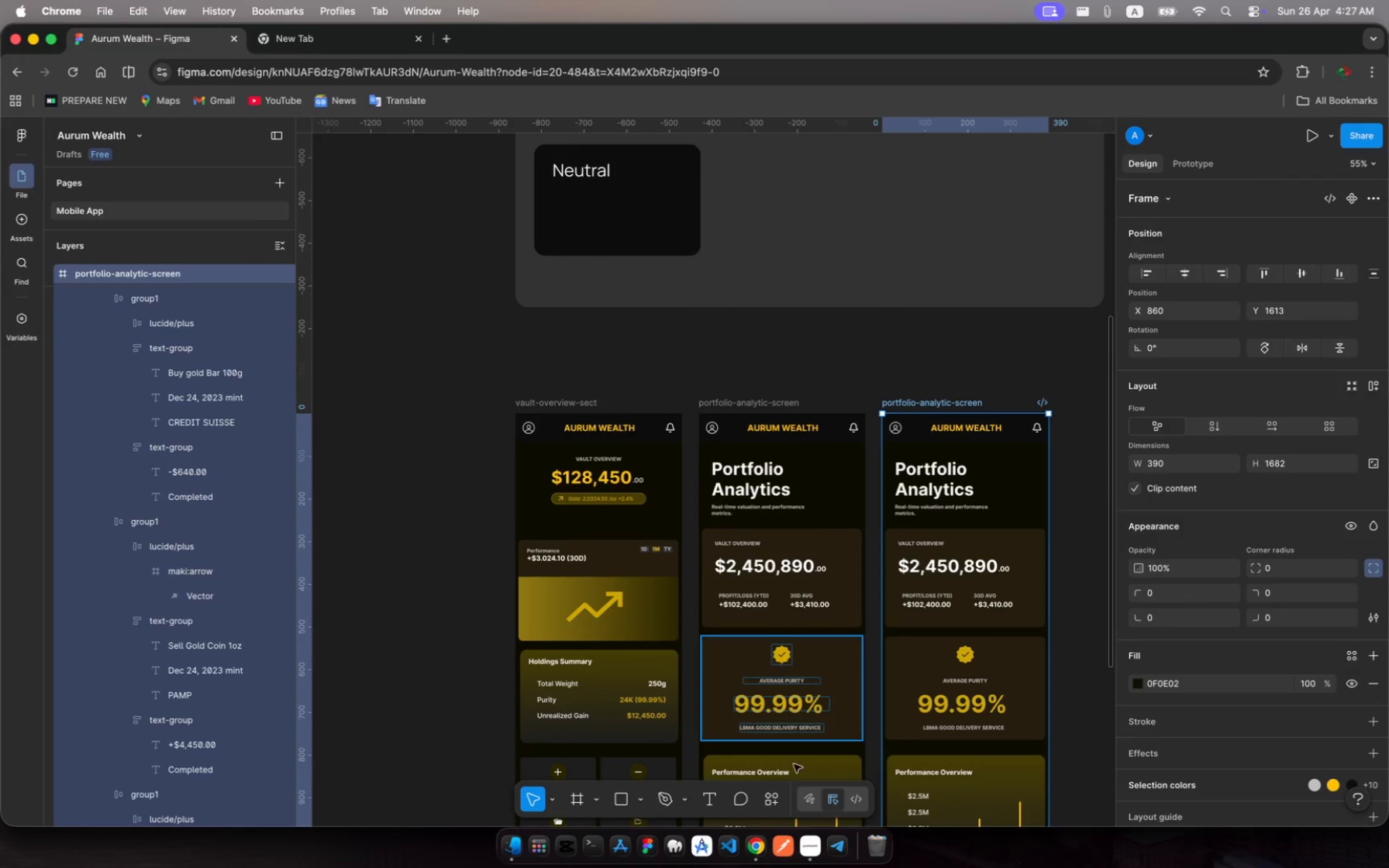 
left_click([808, 847])